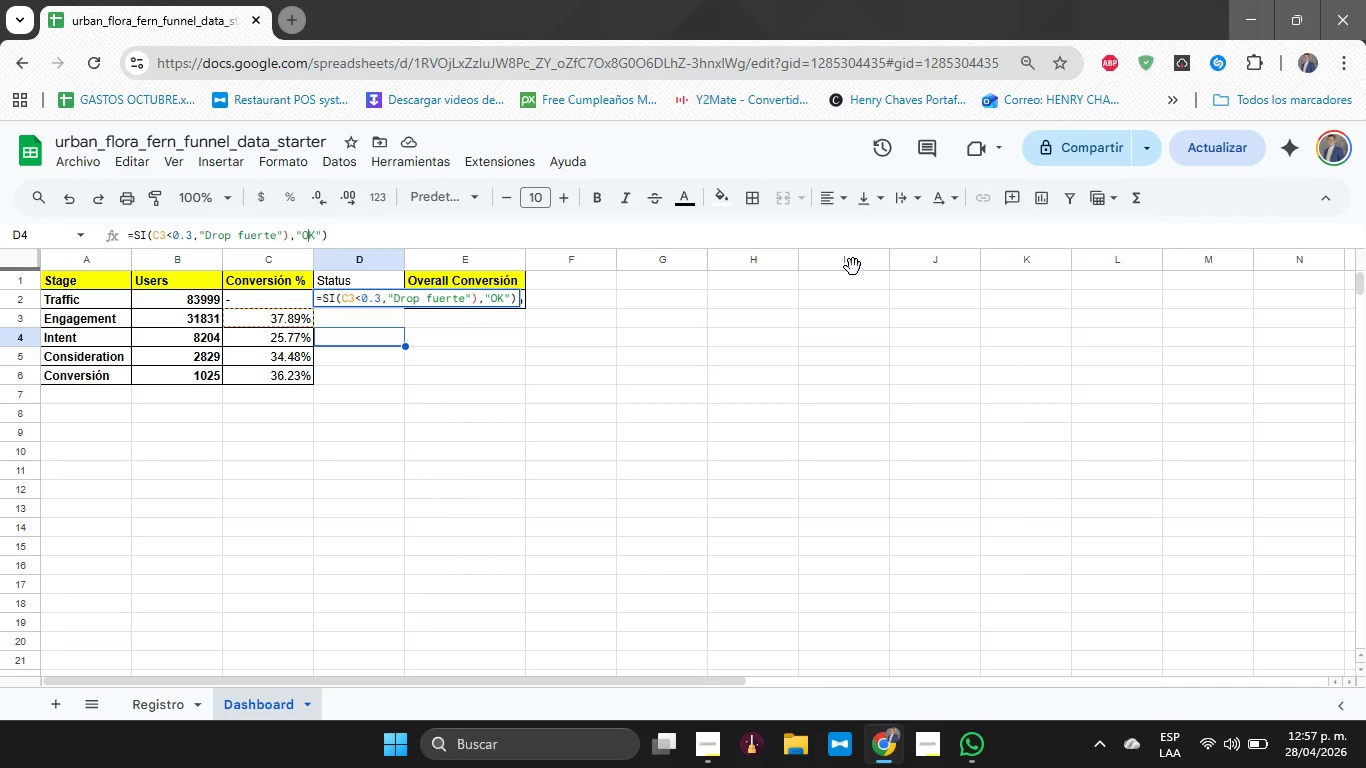 
key(ArrowLeft)
 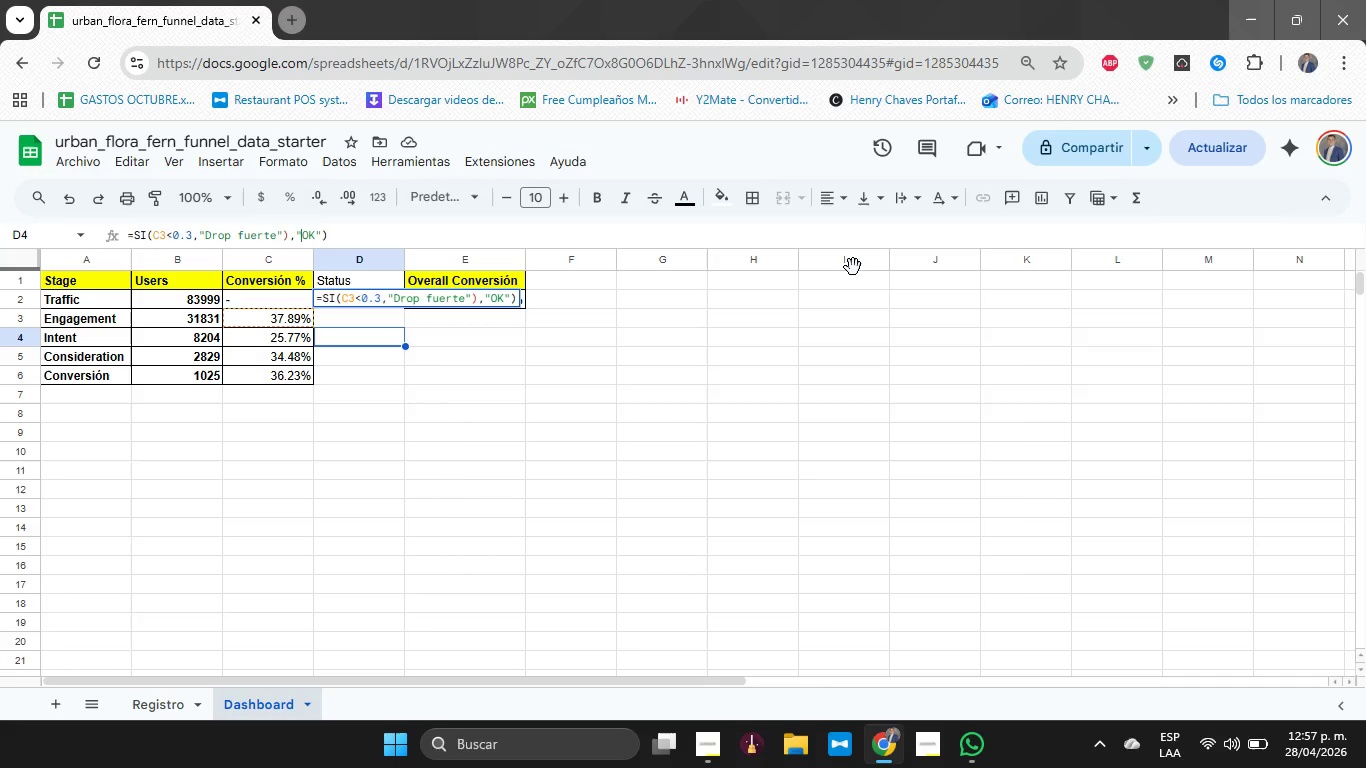 
key(ArrowLeft)
 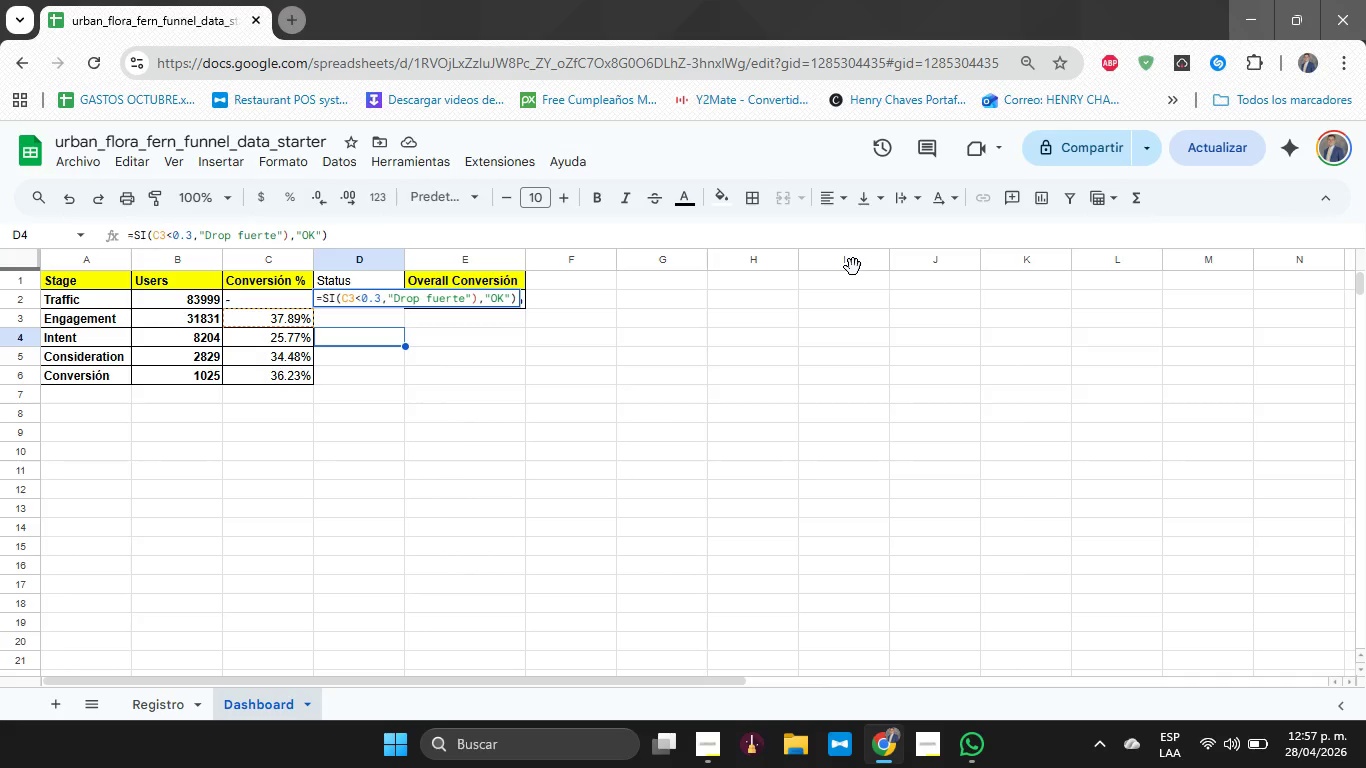 
key(ArrowLeft)
 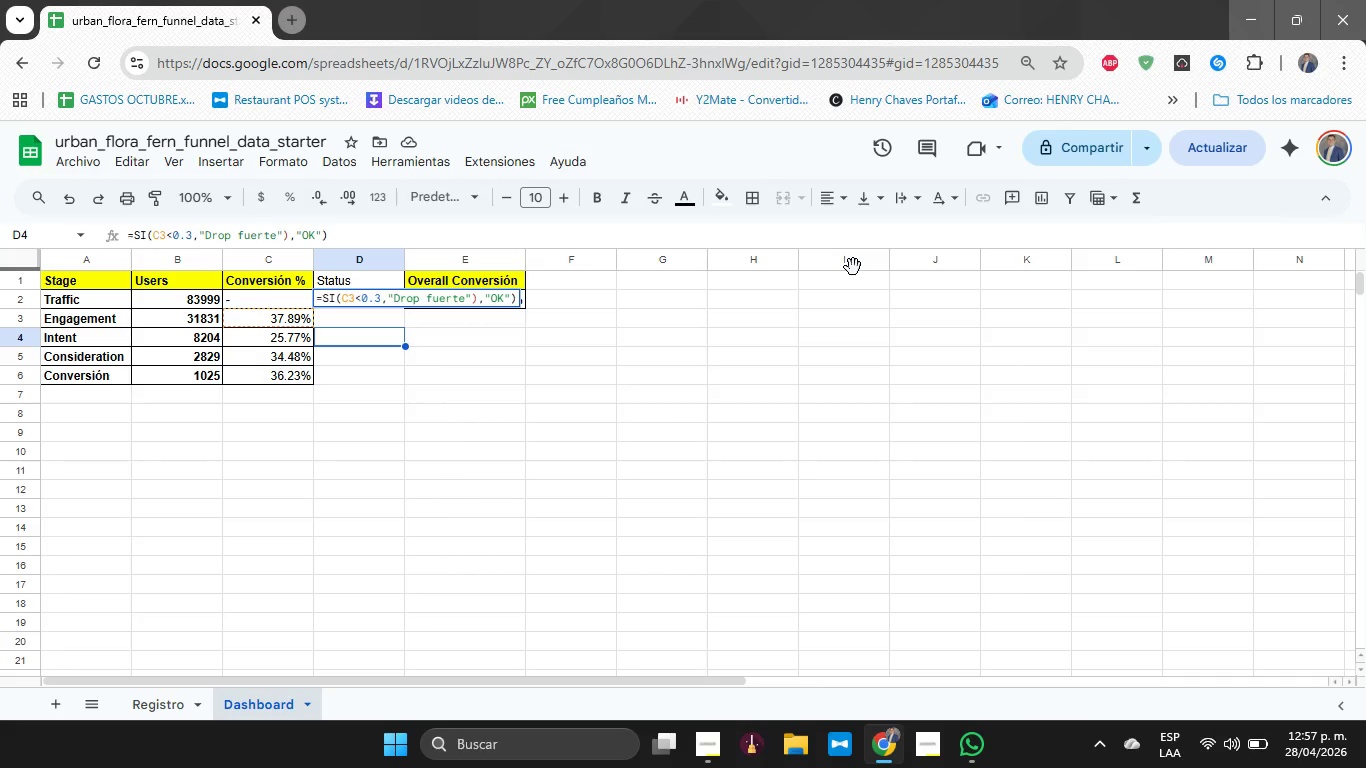 
key(ArrowLeft)
 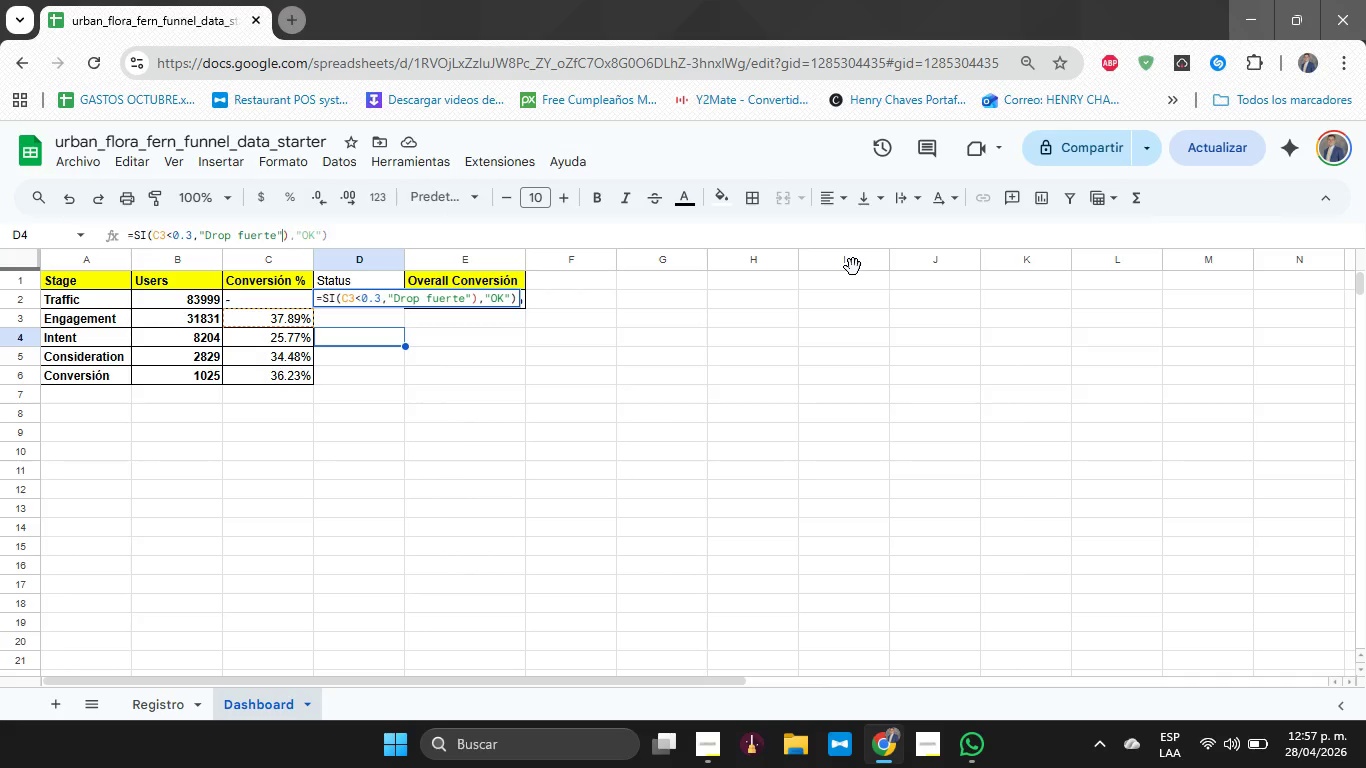 
key(ArrowLeft)
 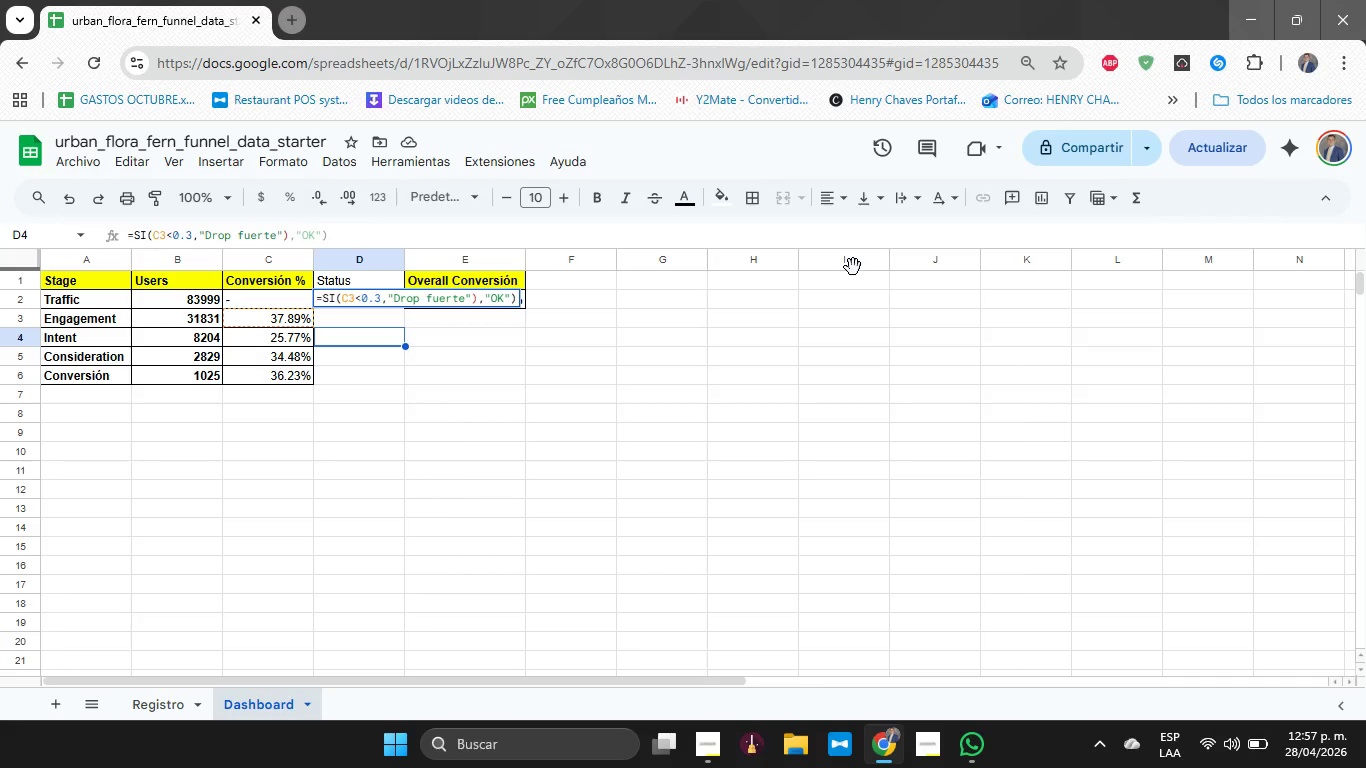 
hold_key(key=ArrowLeft, duration=0.78)
 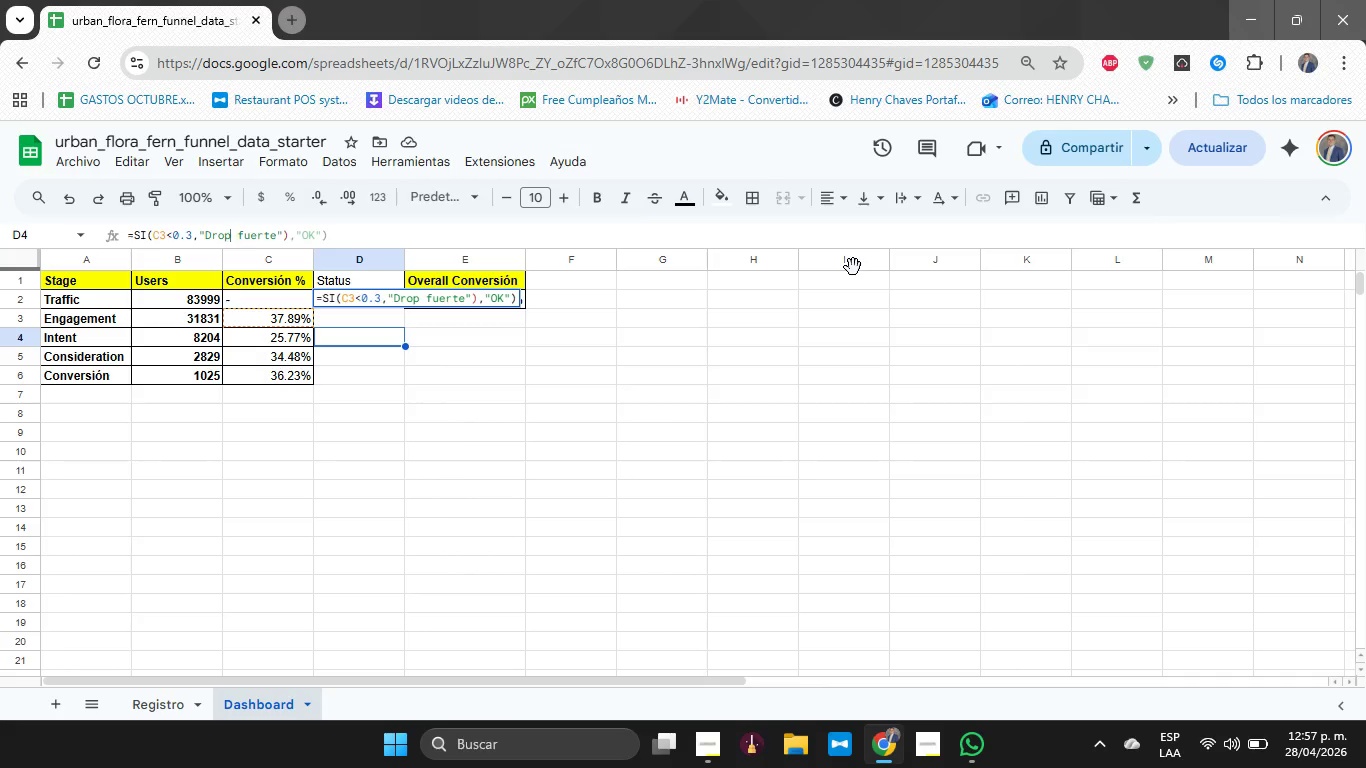 
hold_key(key=ArrowLeft, duration=0.7)
 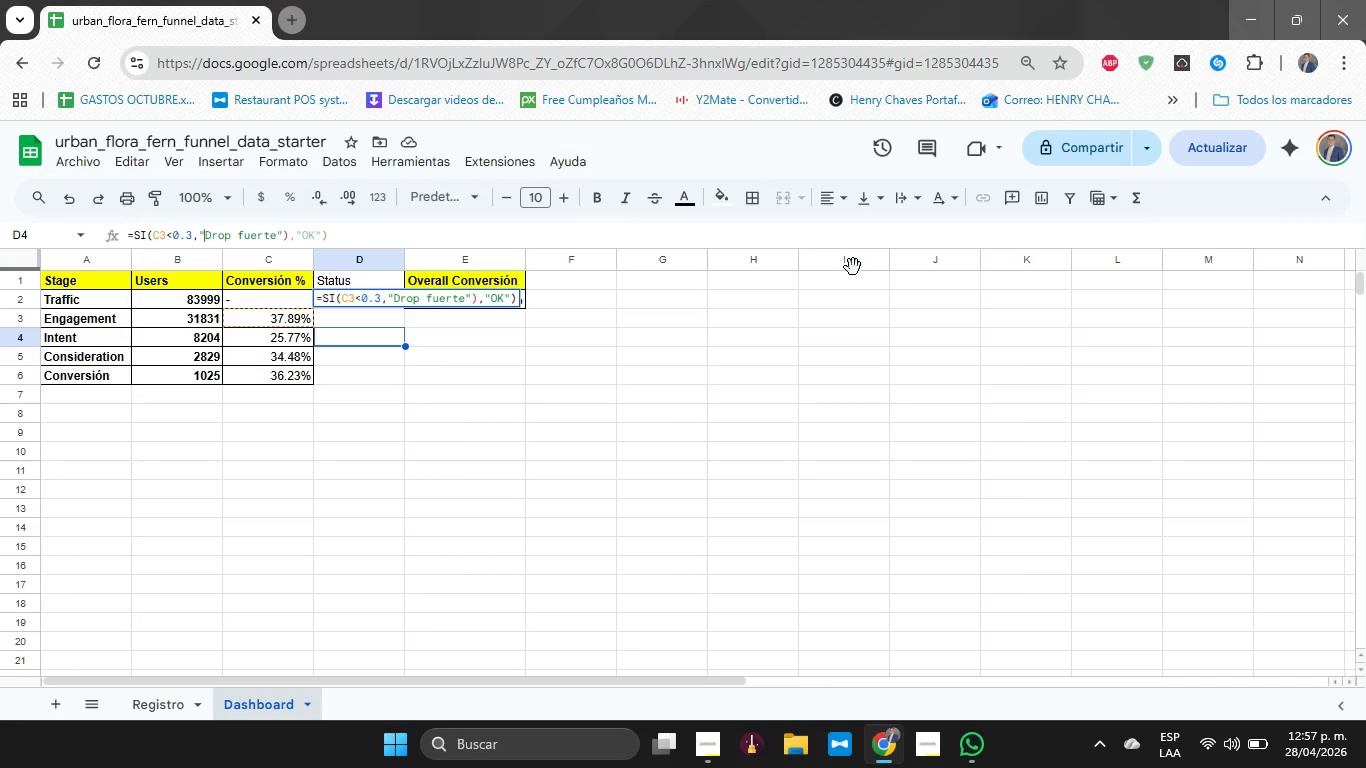 
key(ArrowLeft)
 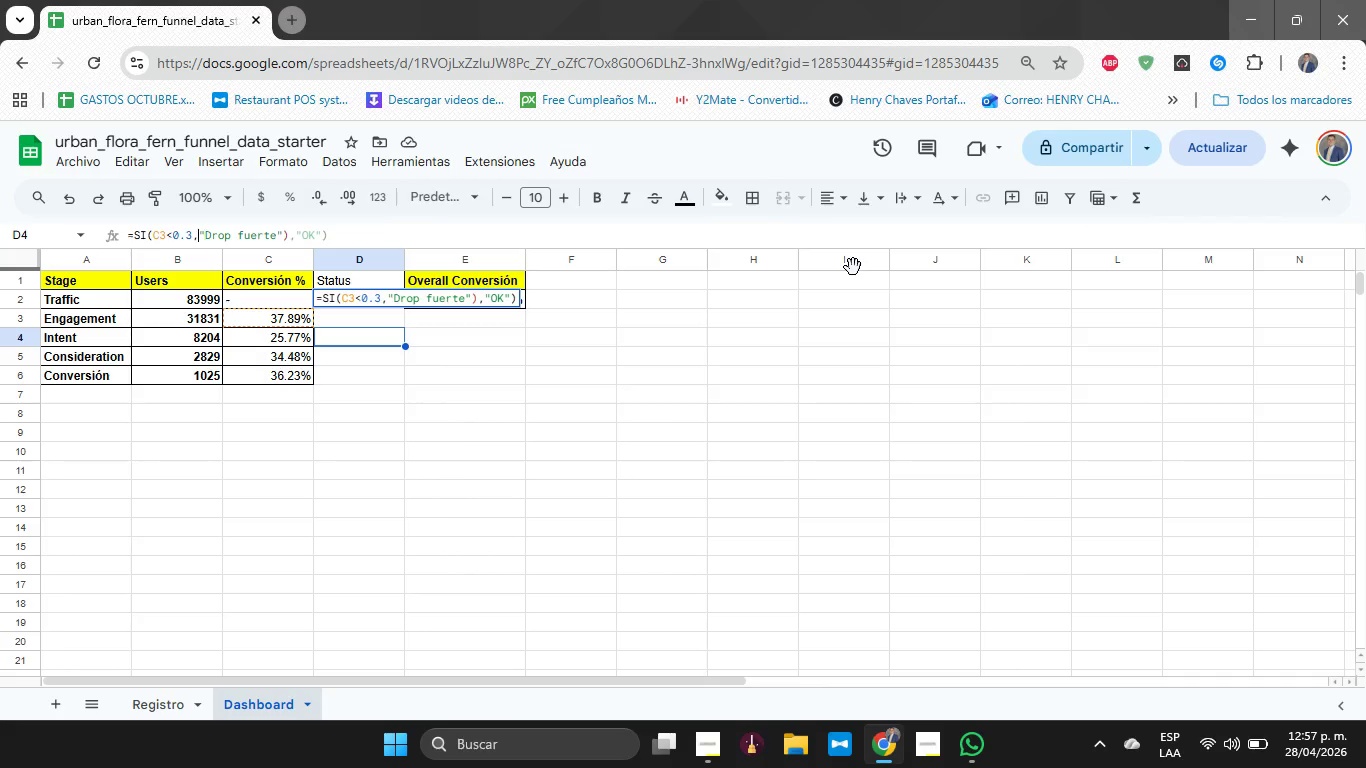 
key(ArrowLeft)
 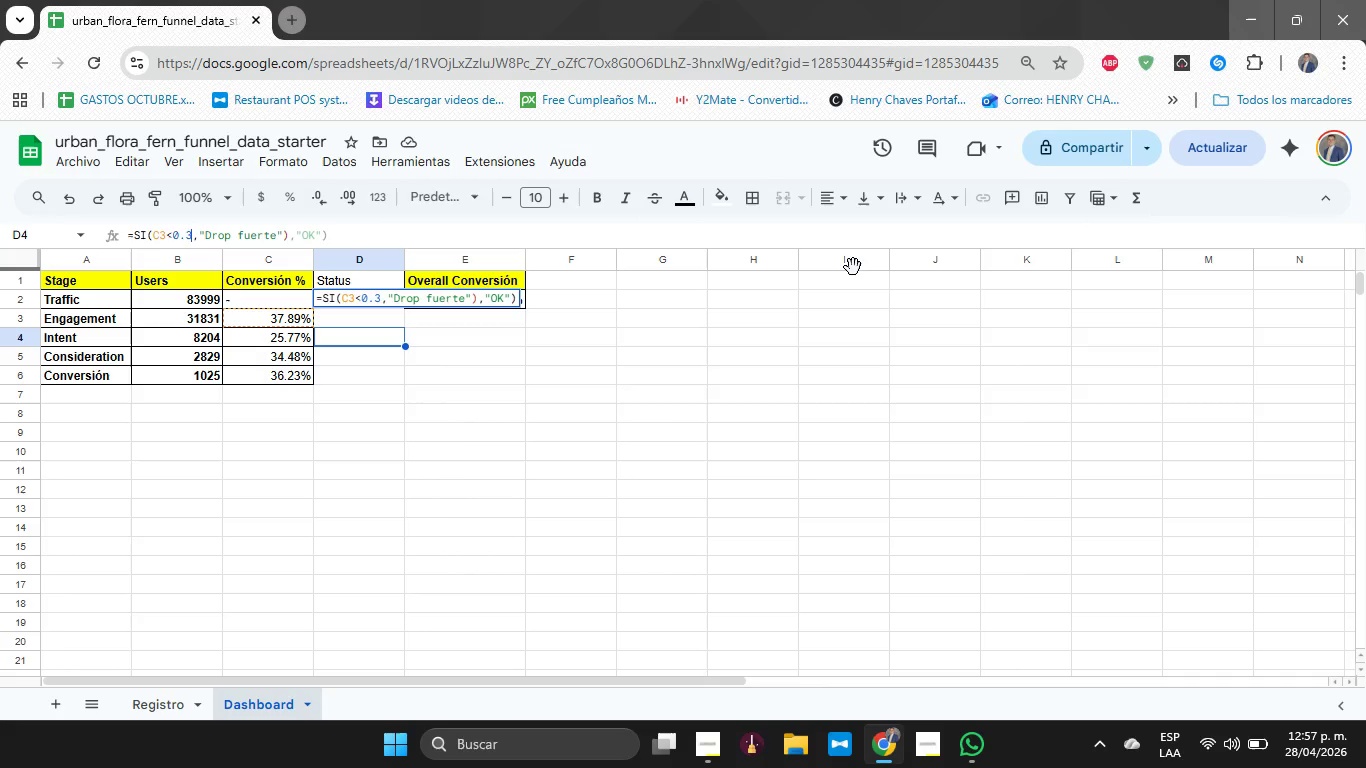 
key(ArrowLeft)
 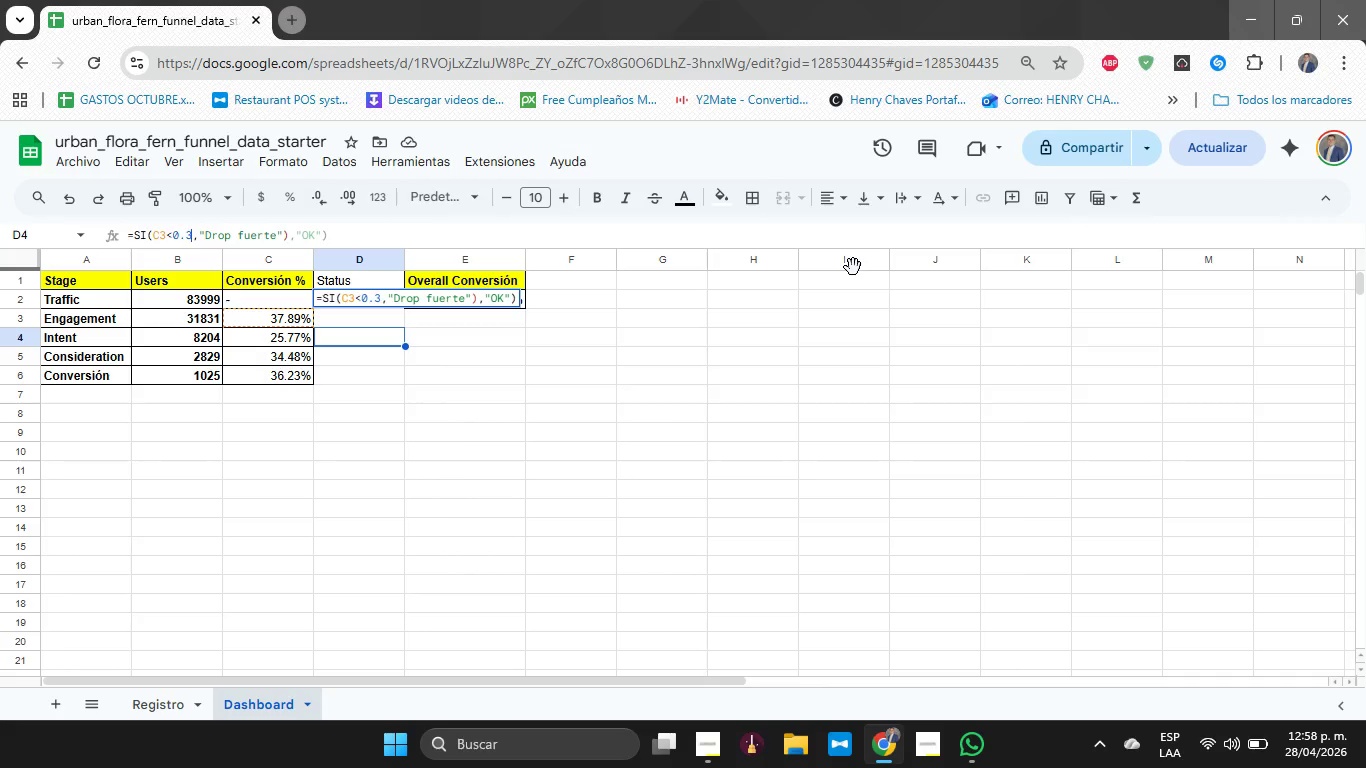 
key(ArrowRight)
 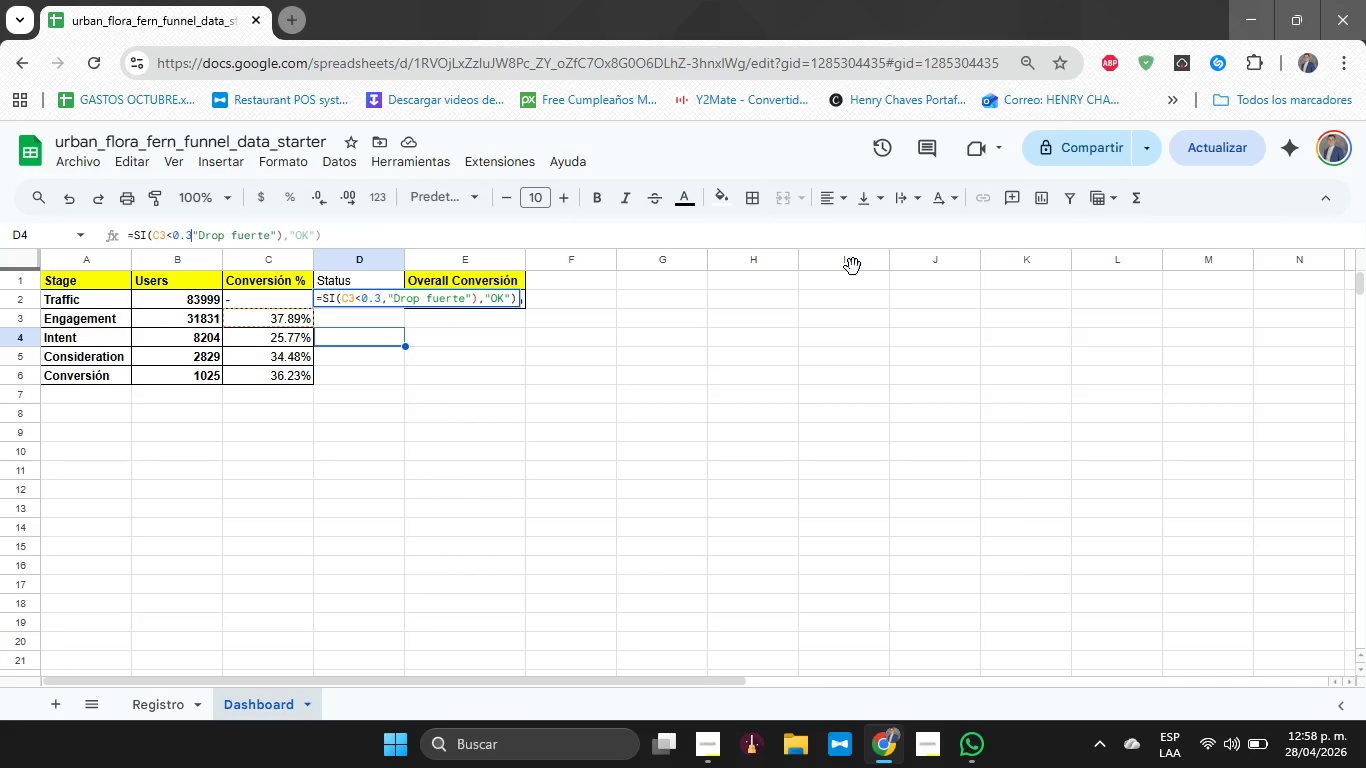 
key(Backspace)
 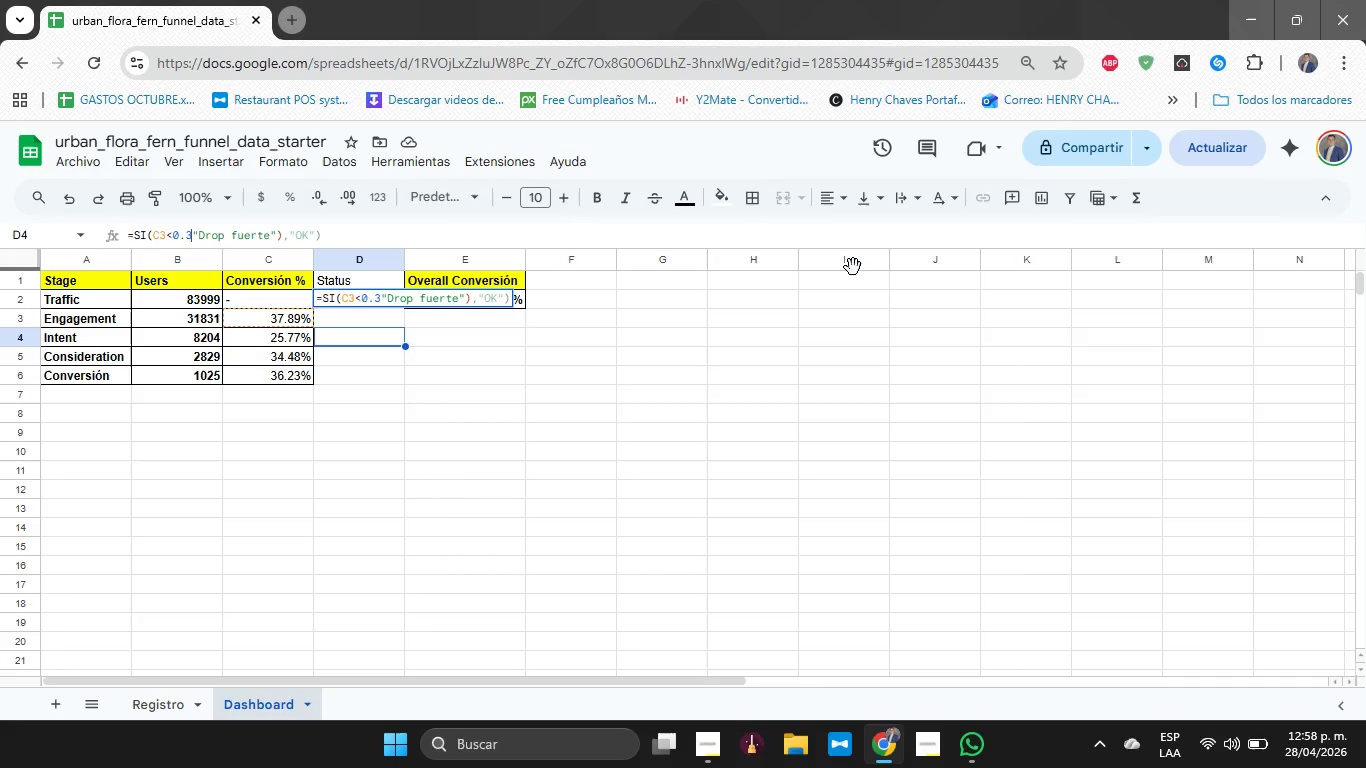 
key(Shift+Comma)
 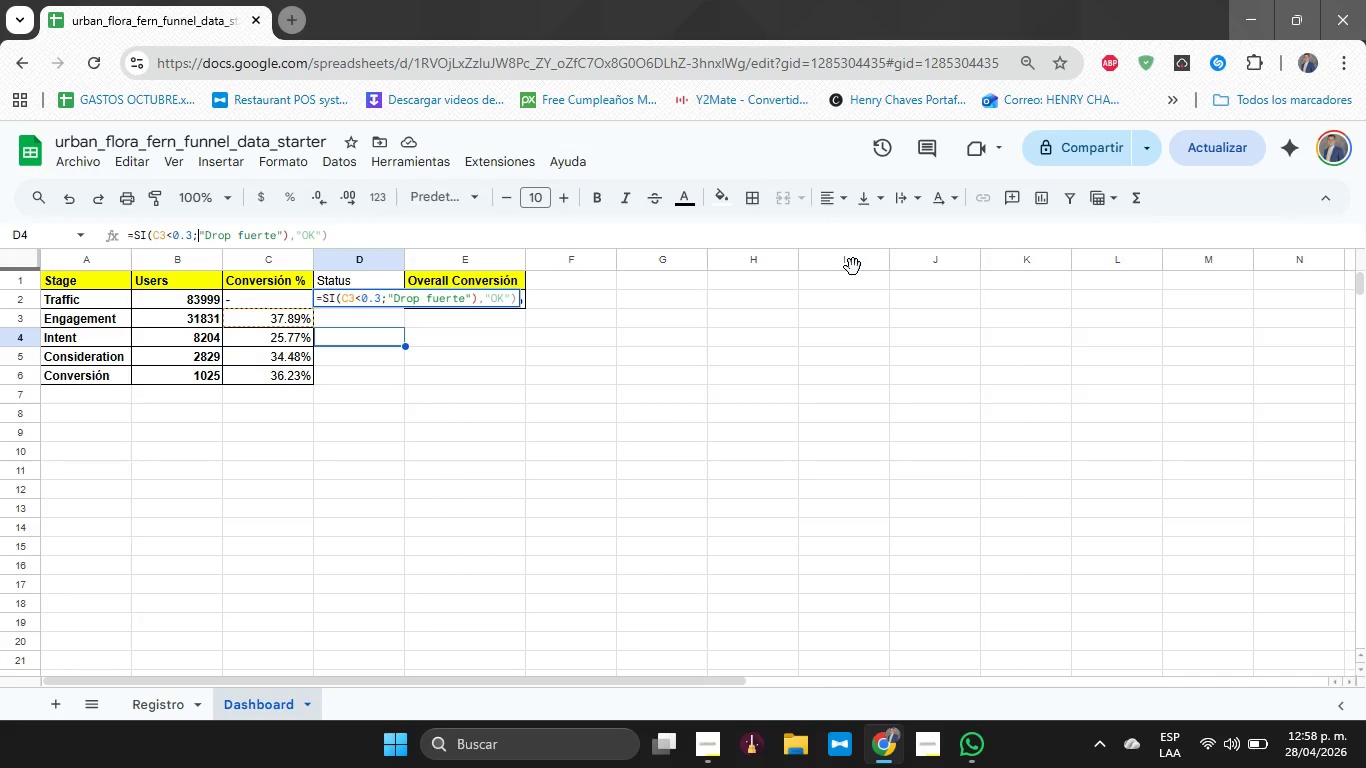 
key(ArrowLeft)
 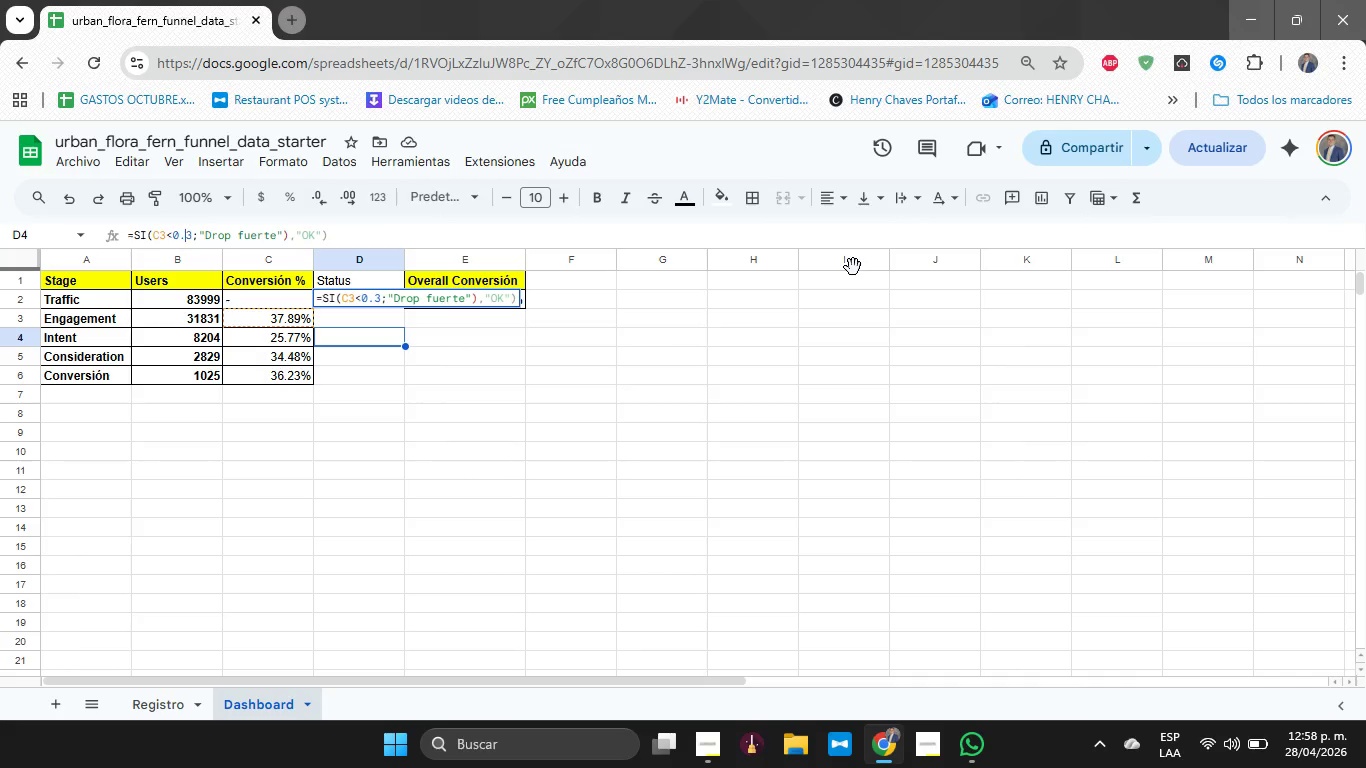 
key(ArrowLeft)
 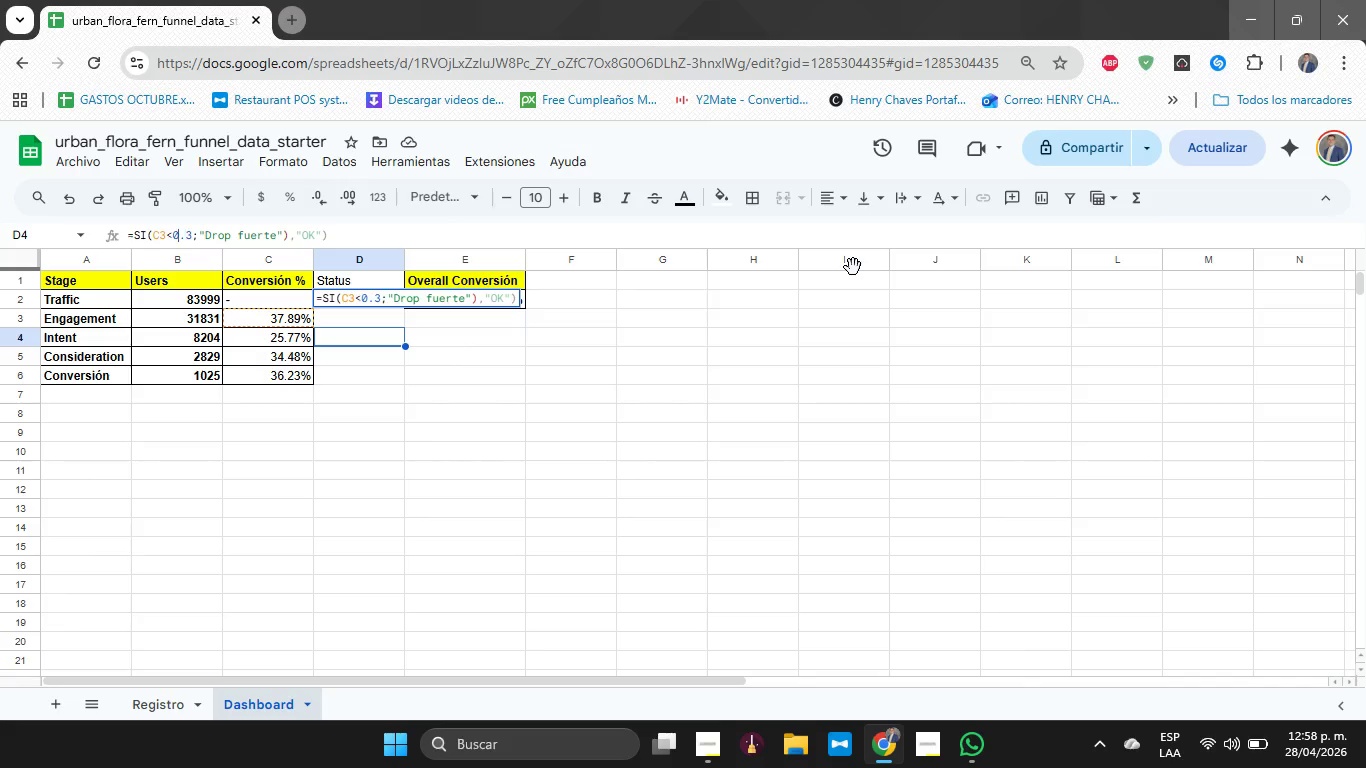 
key(ArrowLeft)
 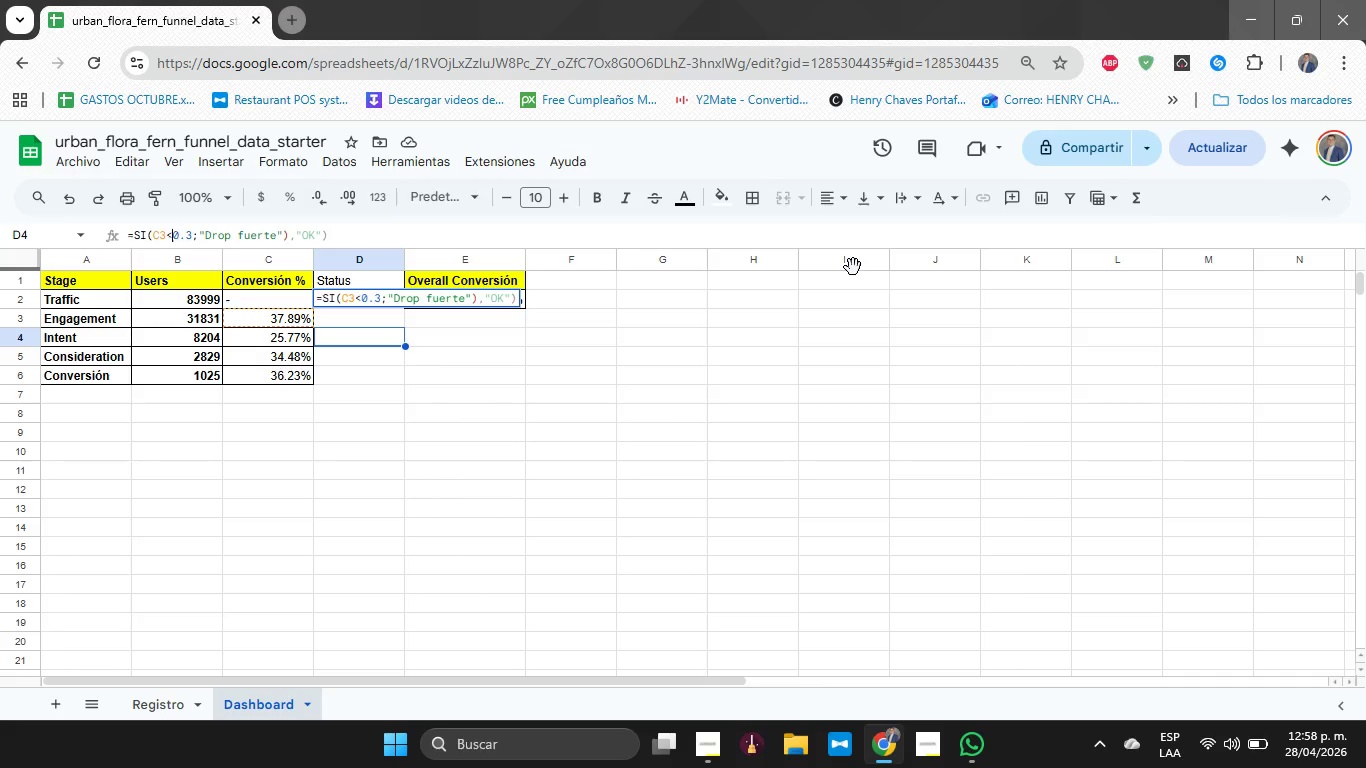 
key(ArrowLeft)
 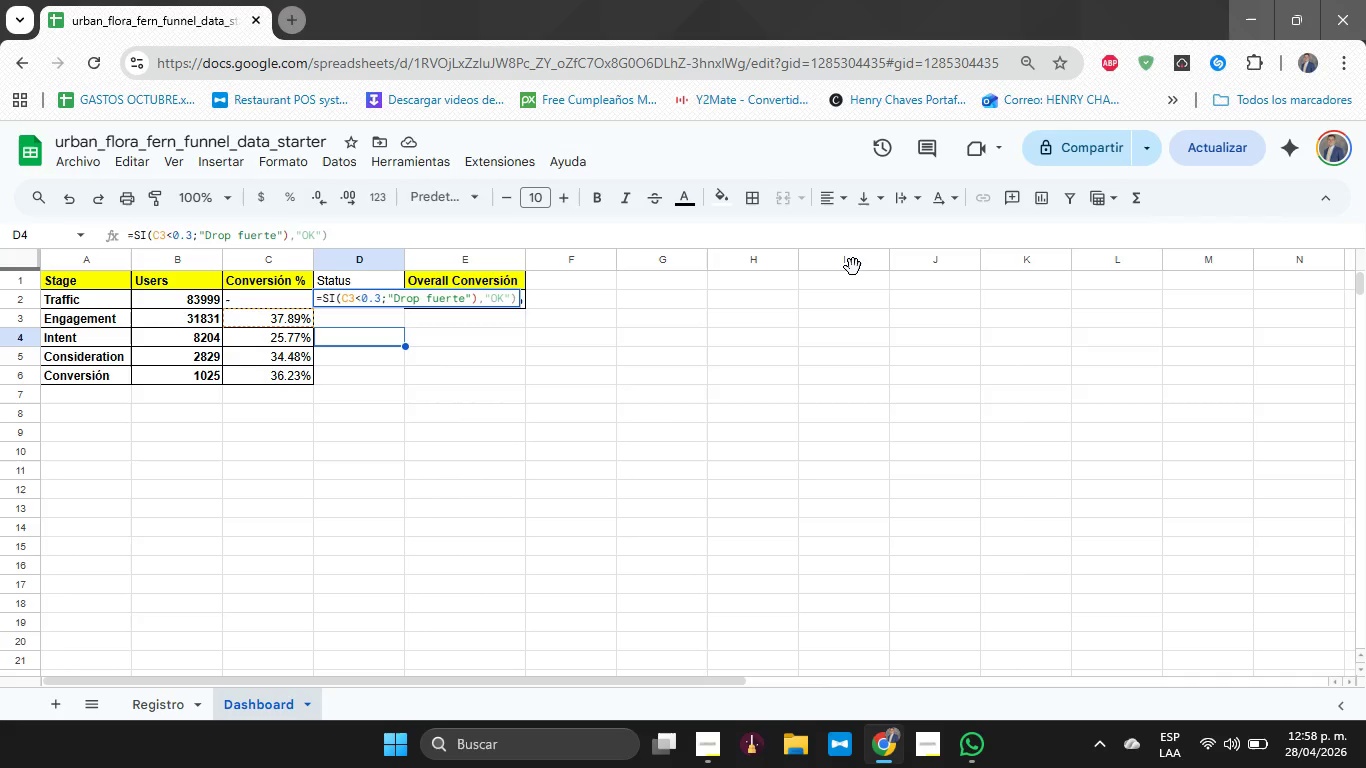 
key(ArrowRight)
 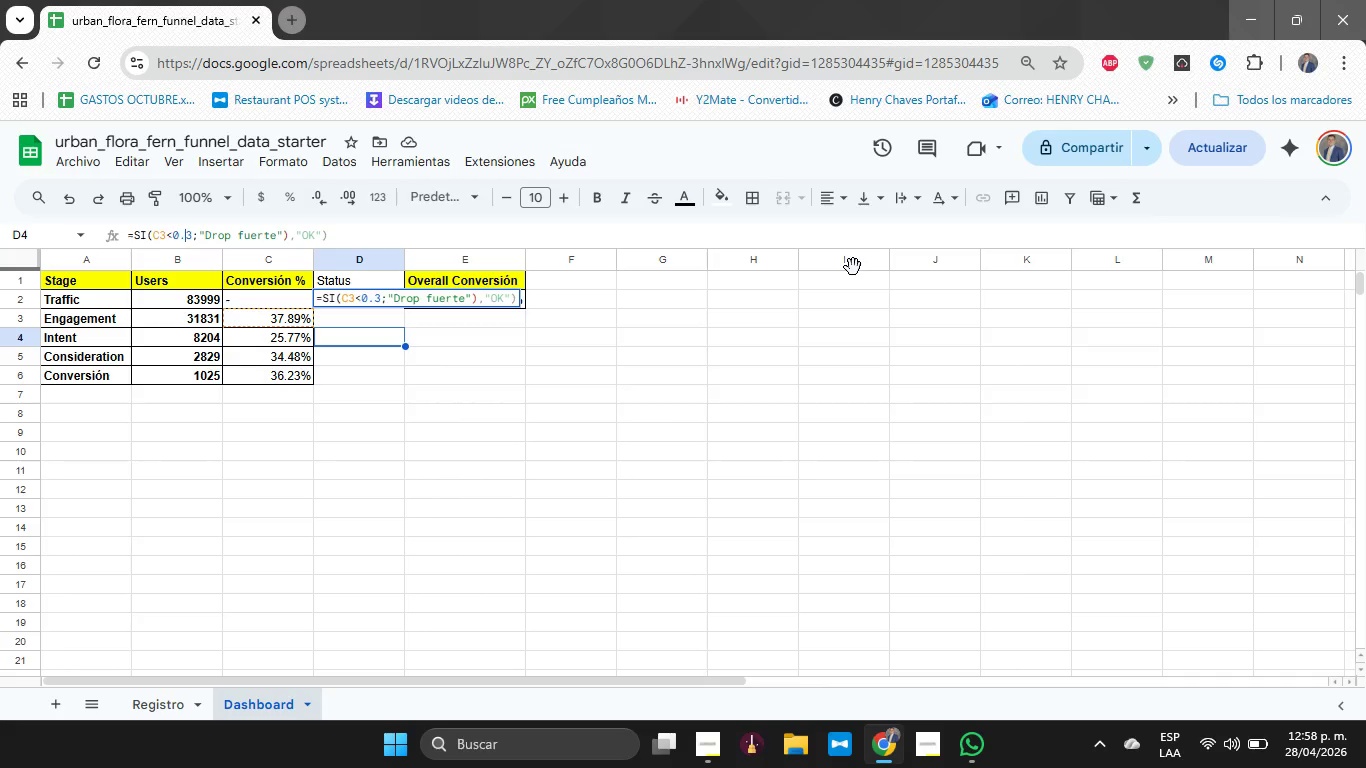 
key(ArrowRight)
 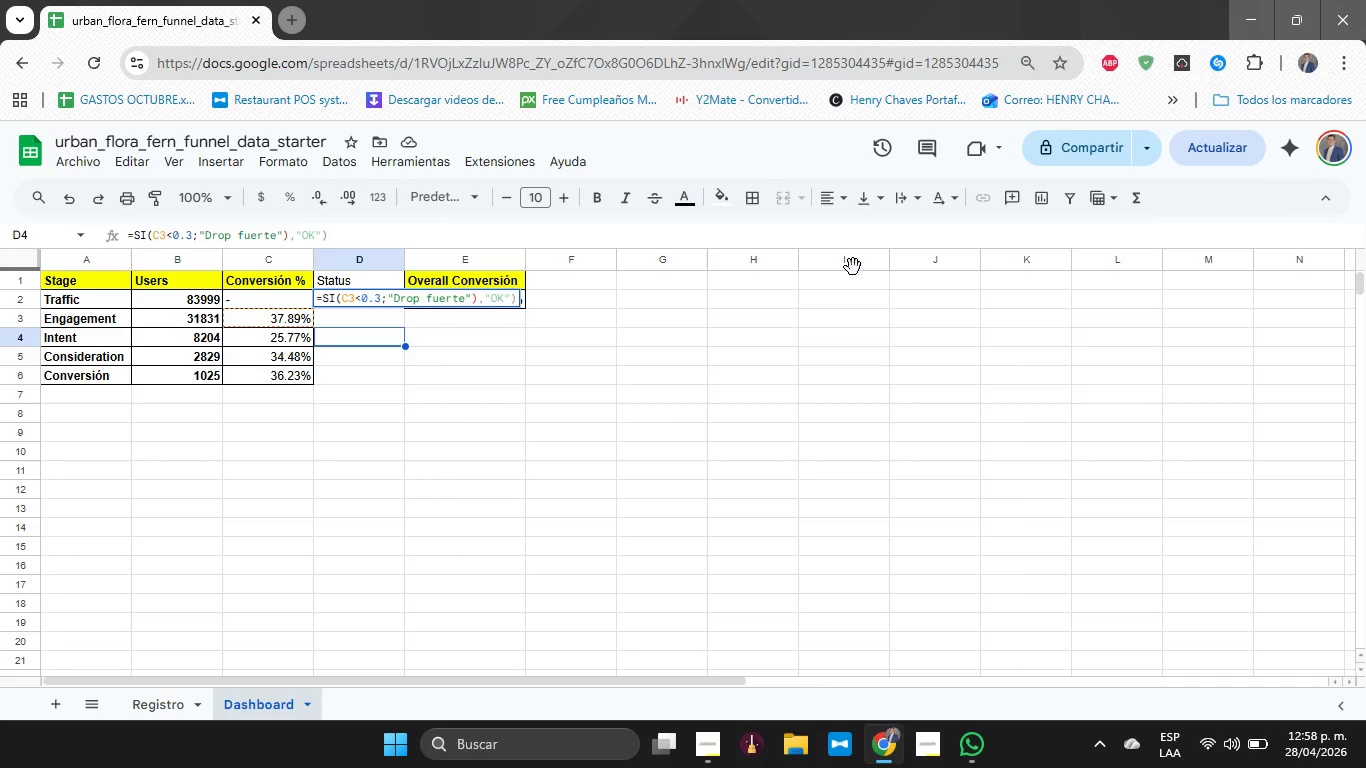 
key(Backspace)
 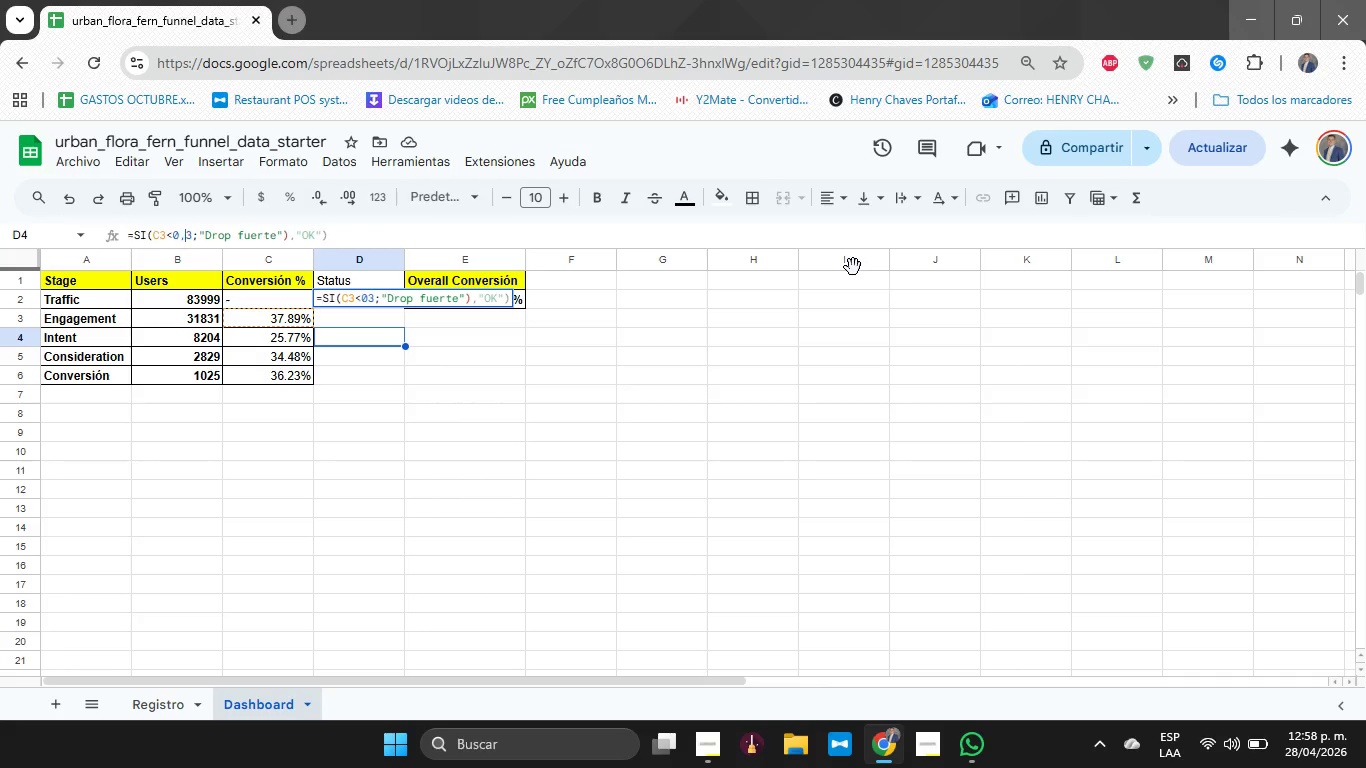 
key(Comma)
 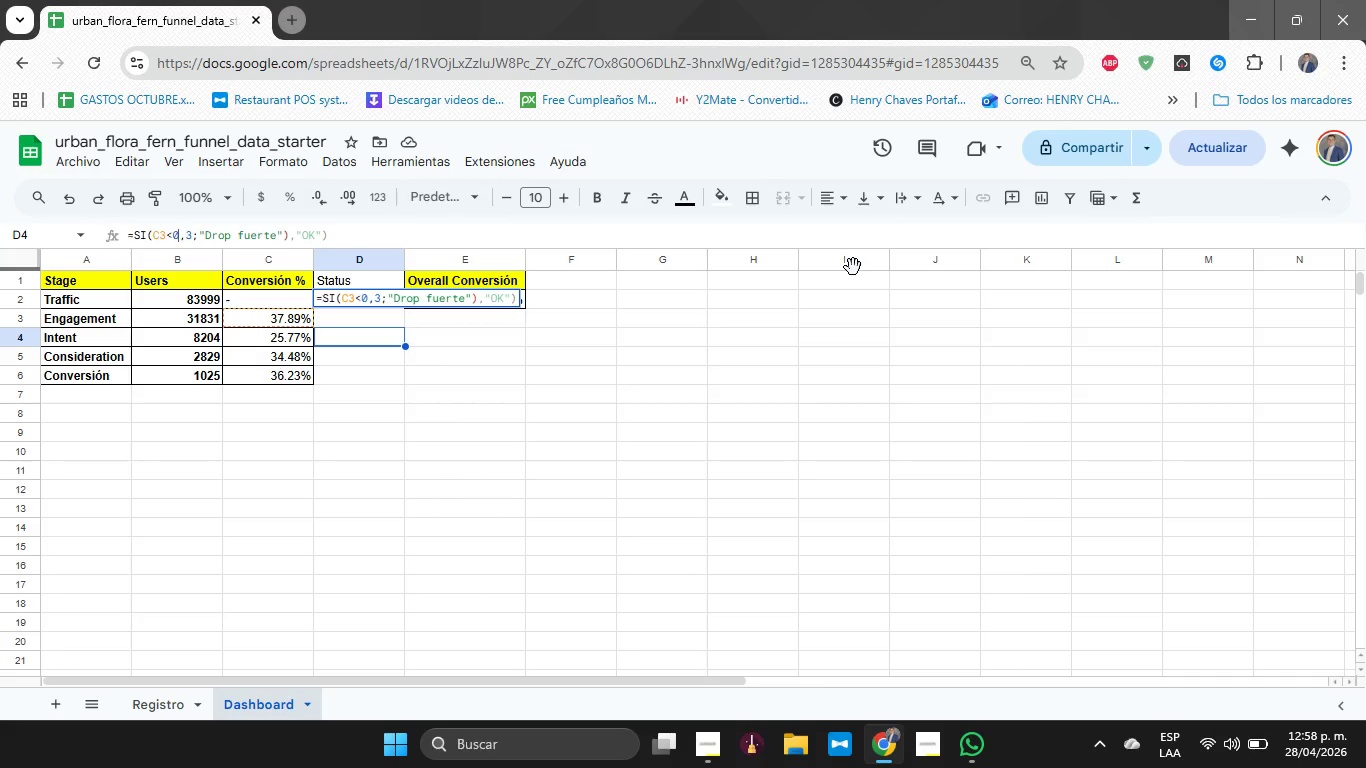 
key(ArrowLeft)
 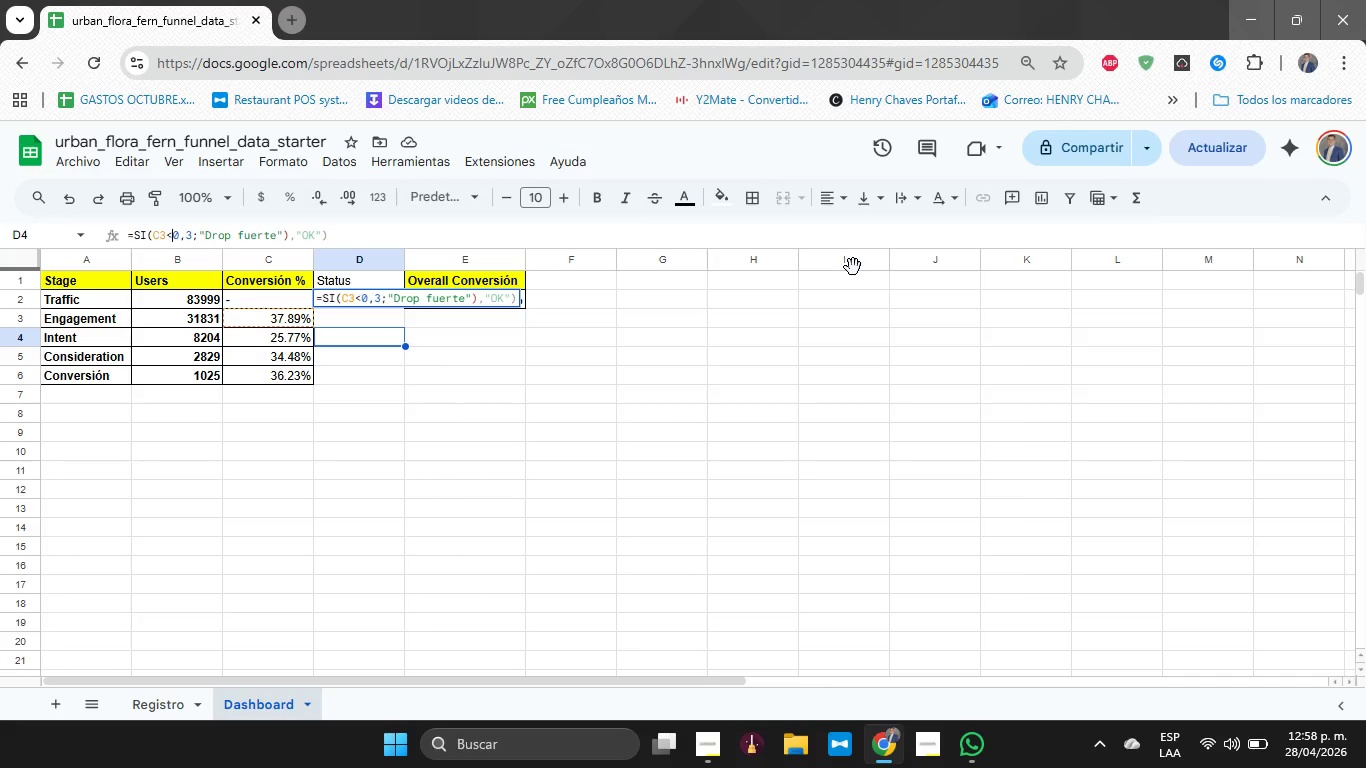 
key(ArrowLeft)
 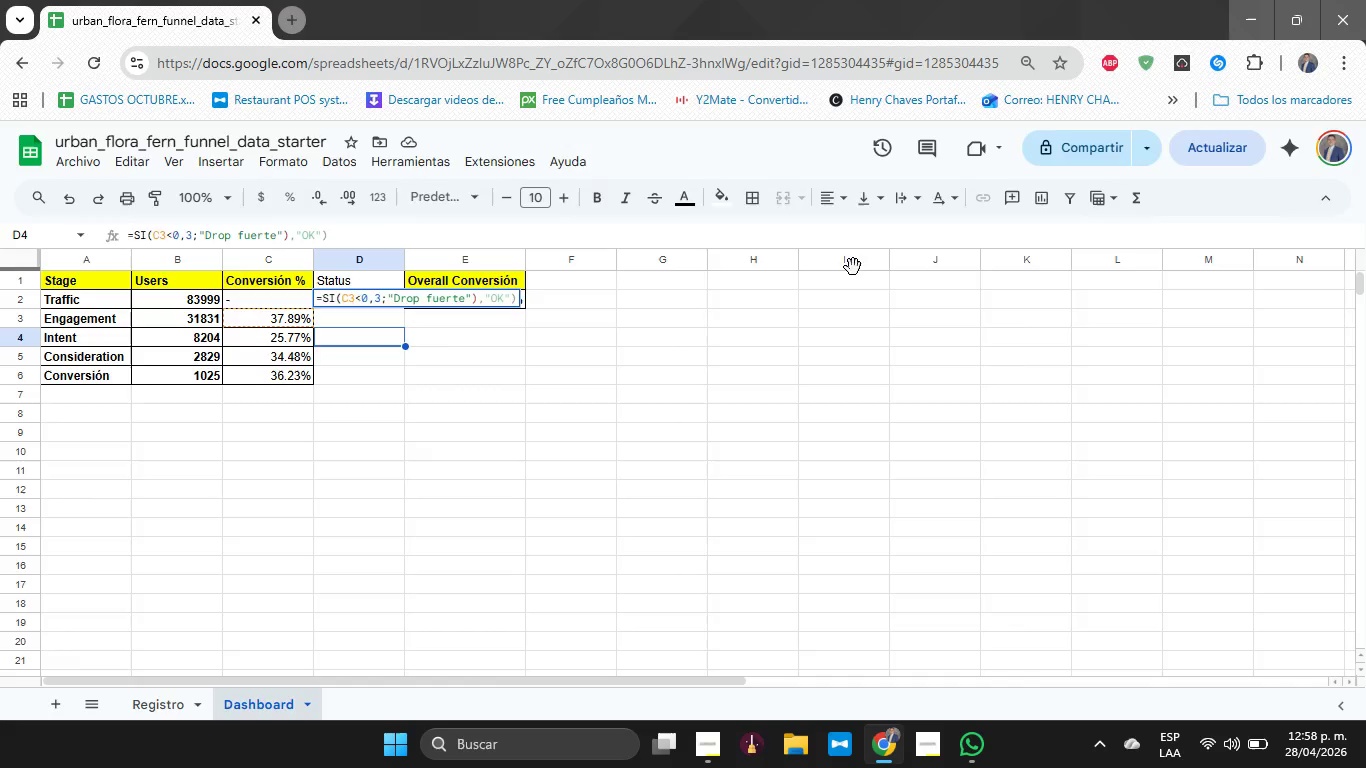 
key(Enter)
 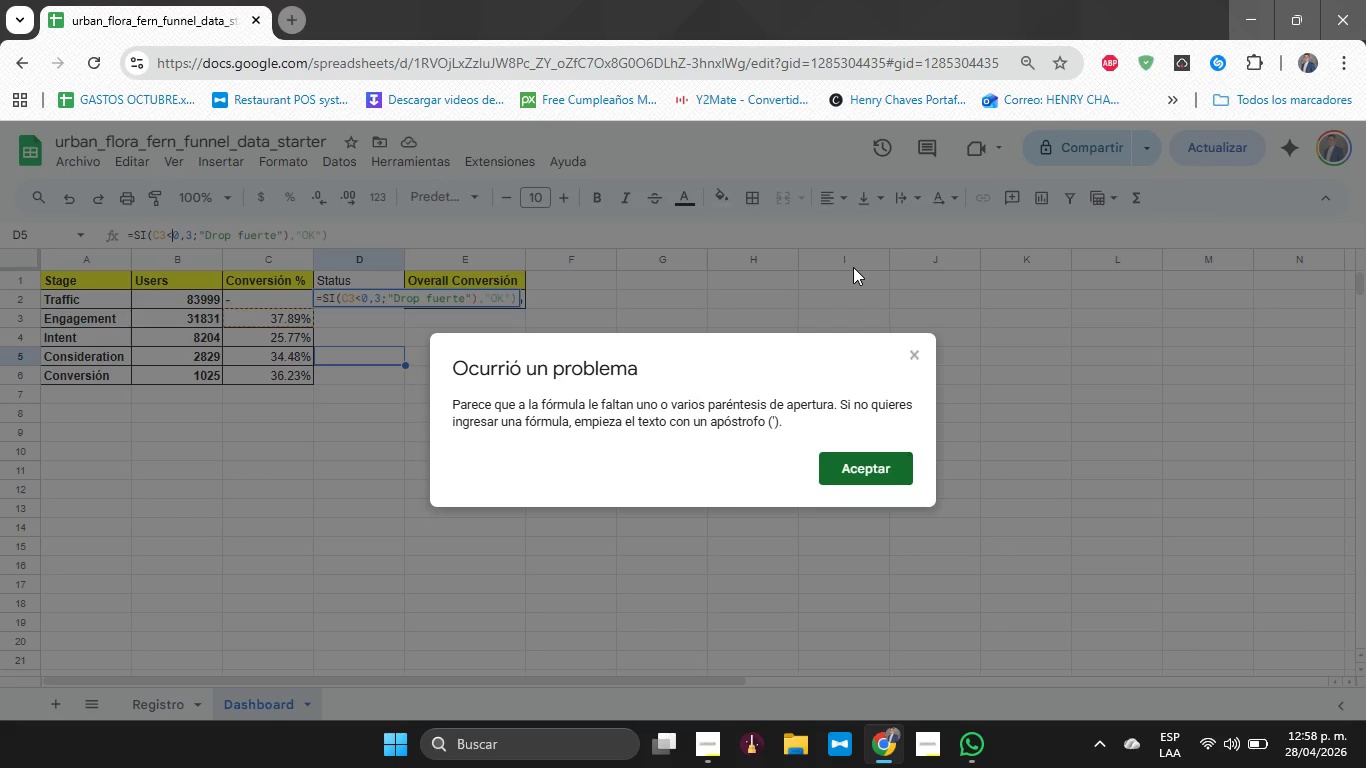 
key(Enter)
 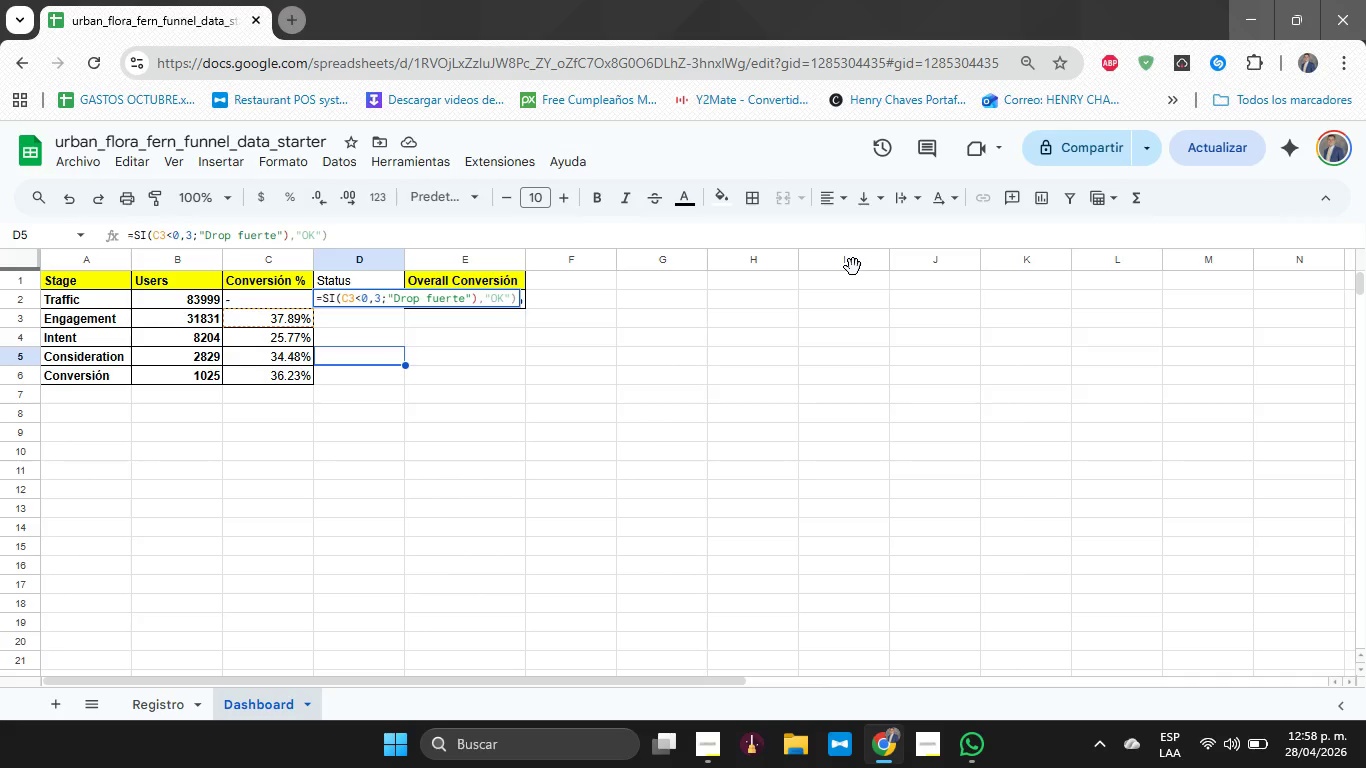 
key(ArrowLeft)
 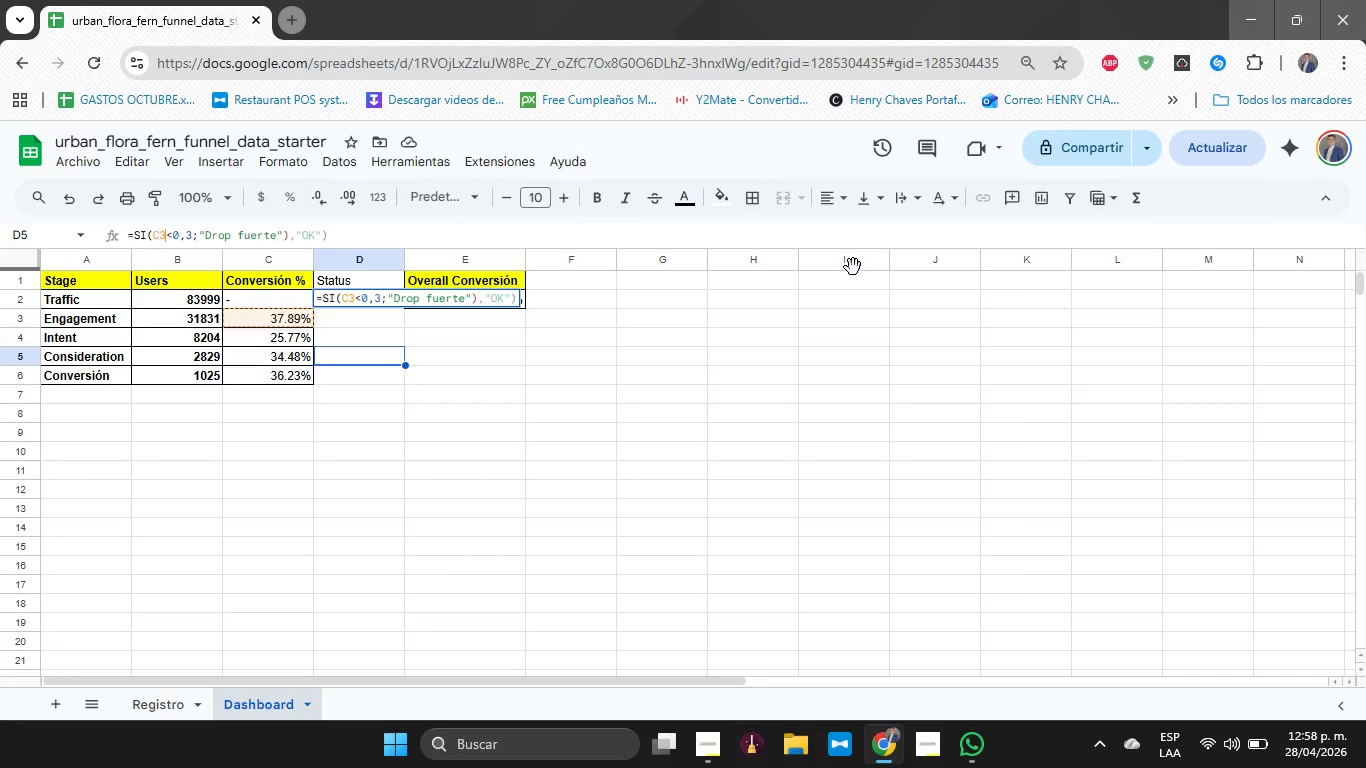 
mouse_move([889, 197])
 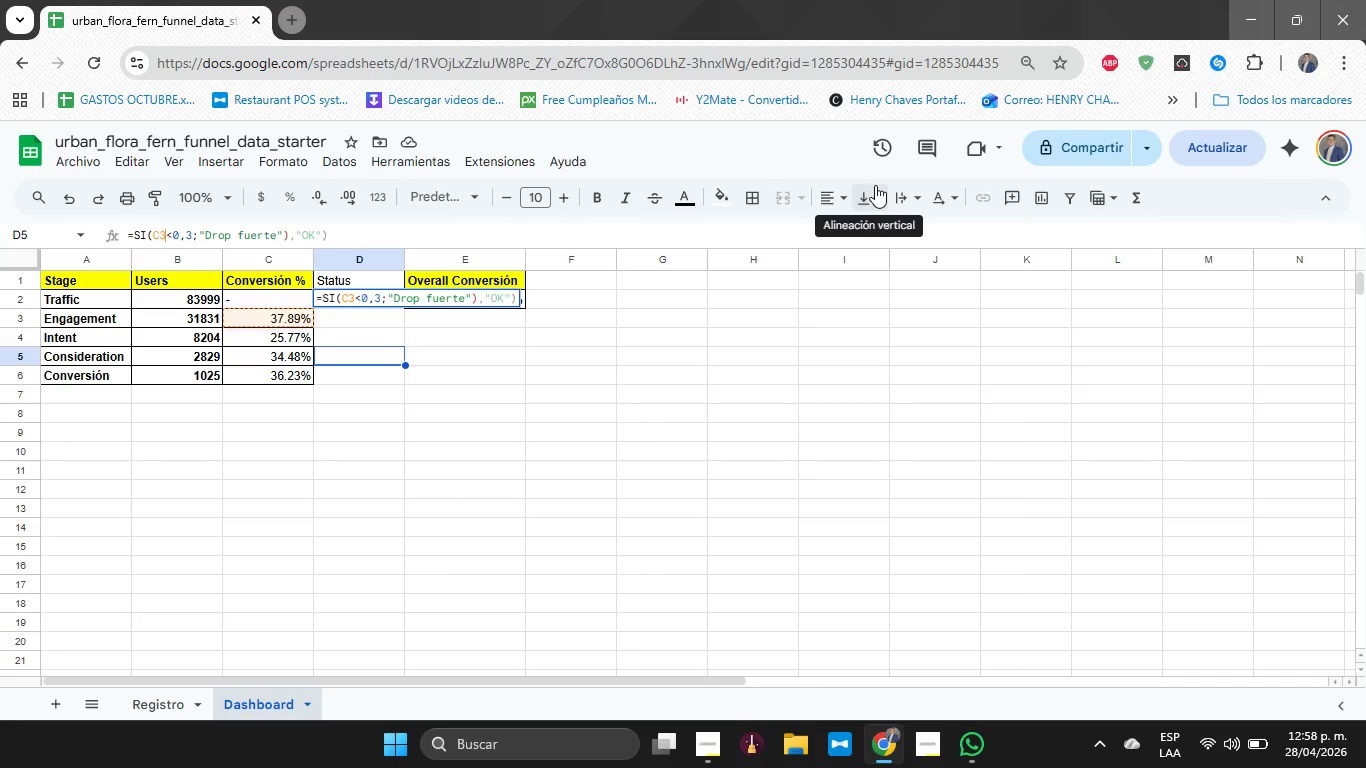 
wait(5.6)
 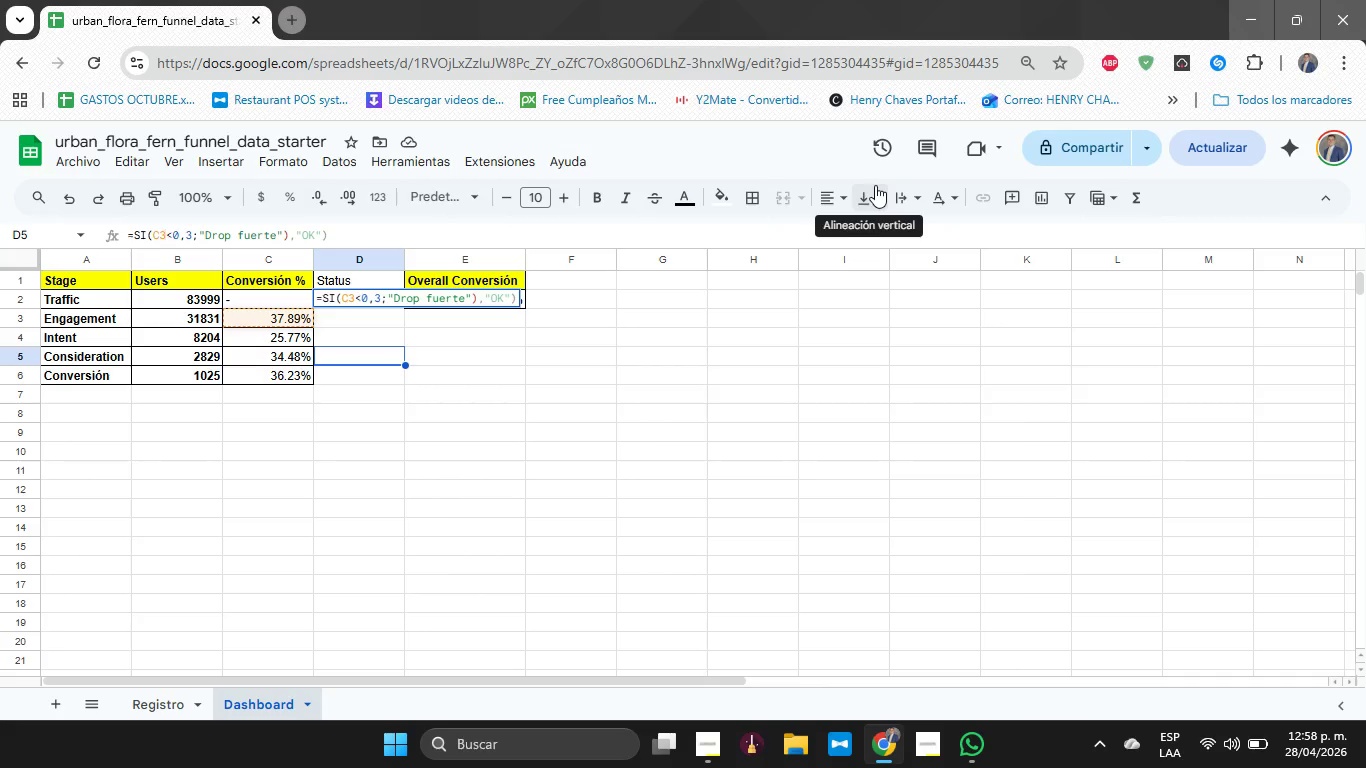 
key(Enter)
 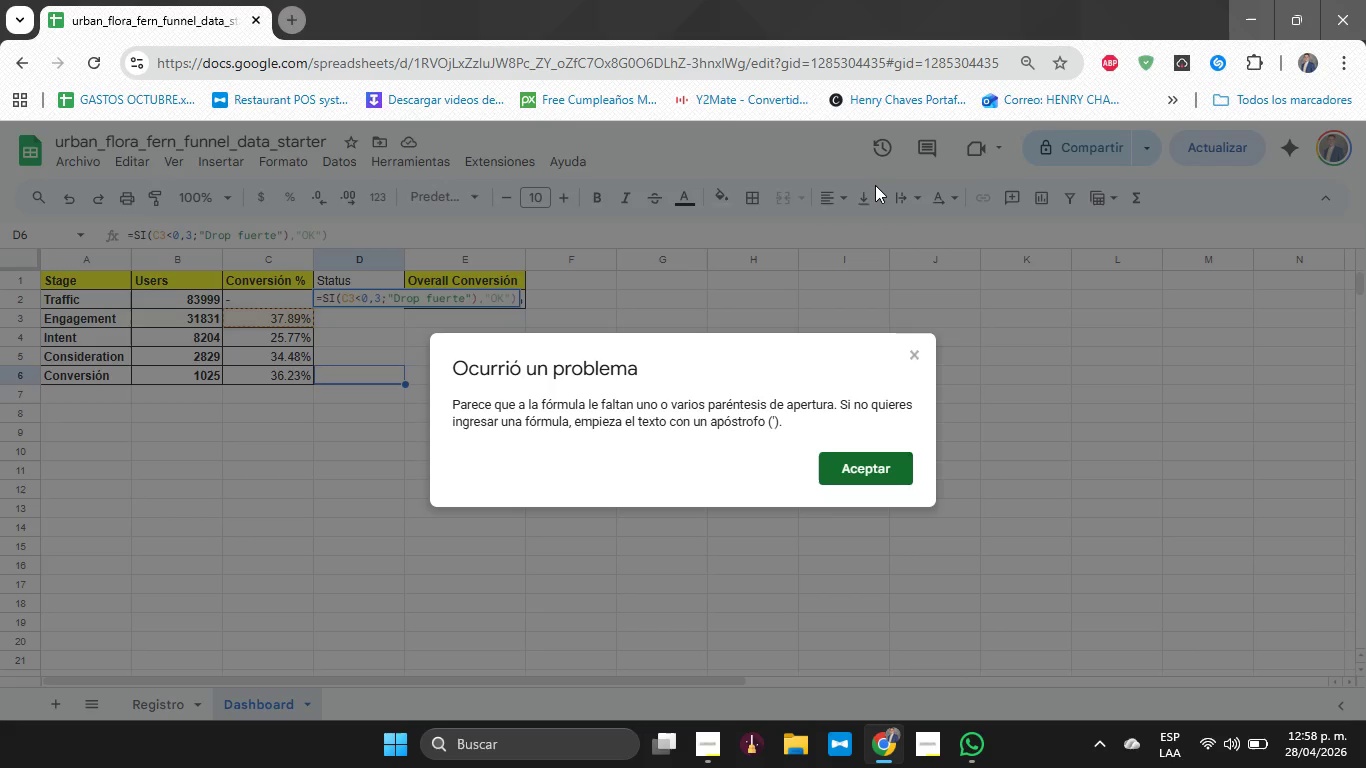 
wait(18.17)
 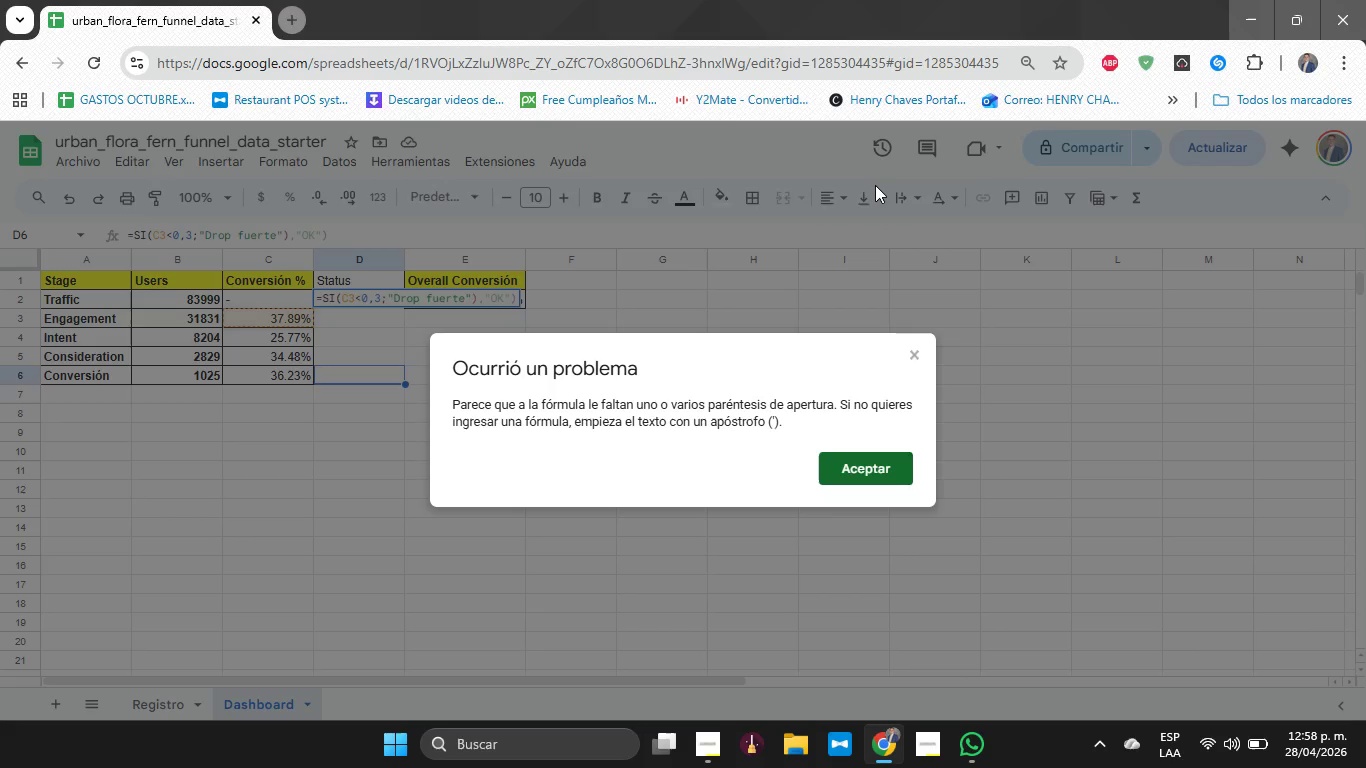 
key(Enter)
 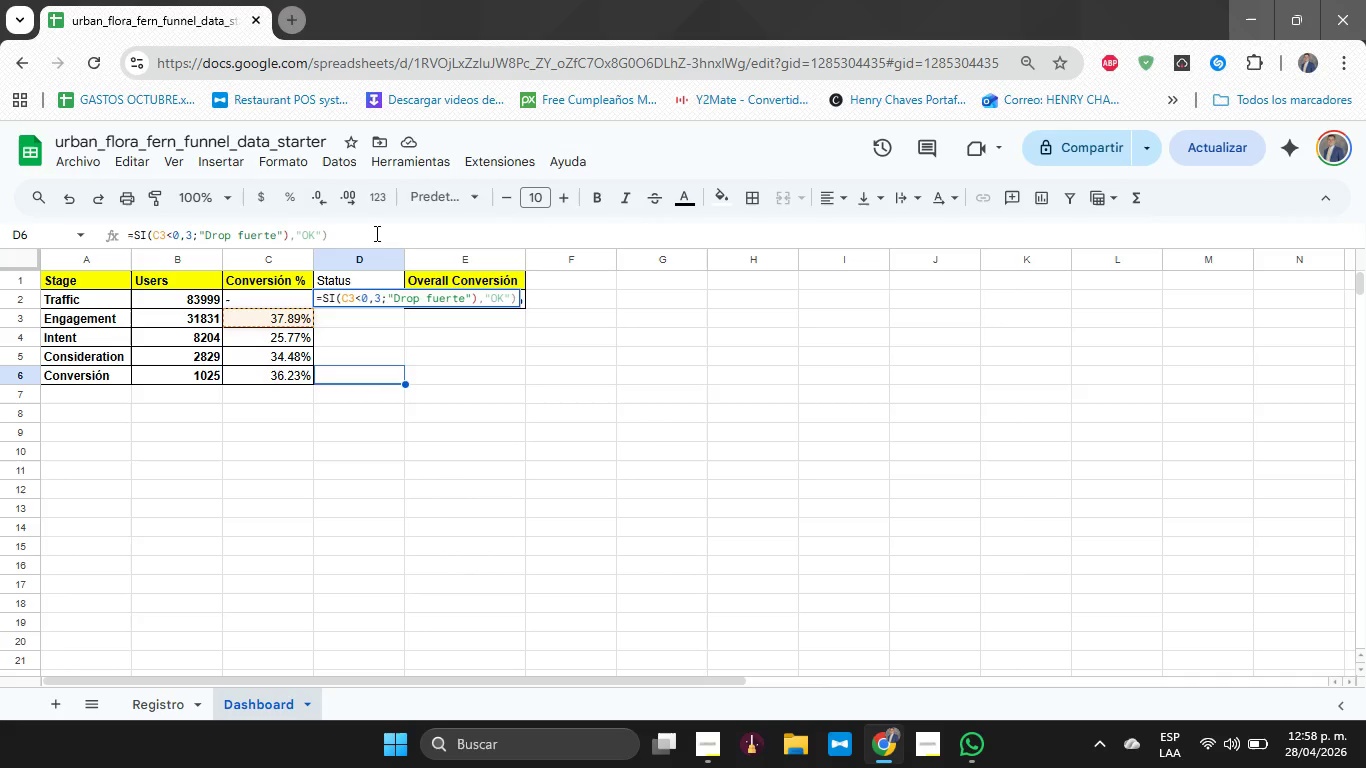 
left_click([375, 233])
 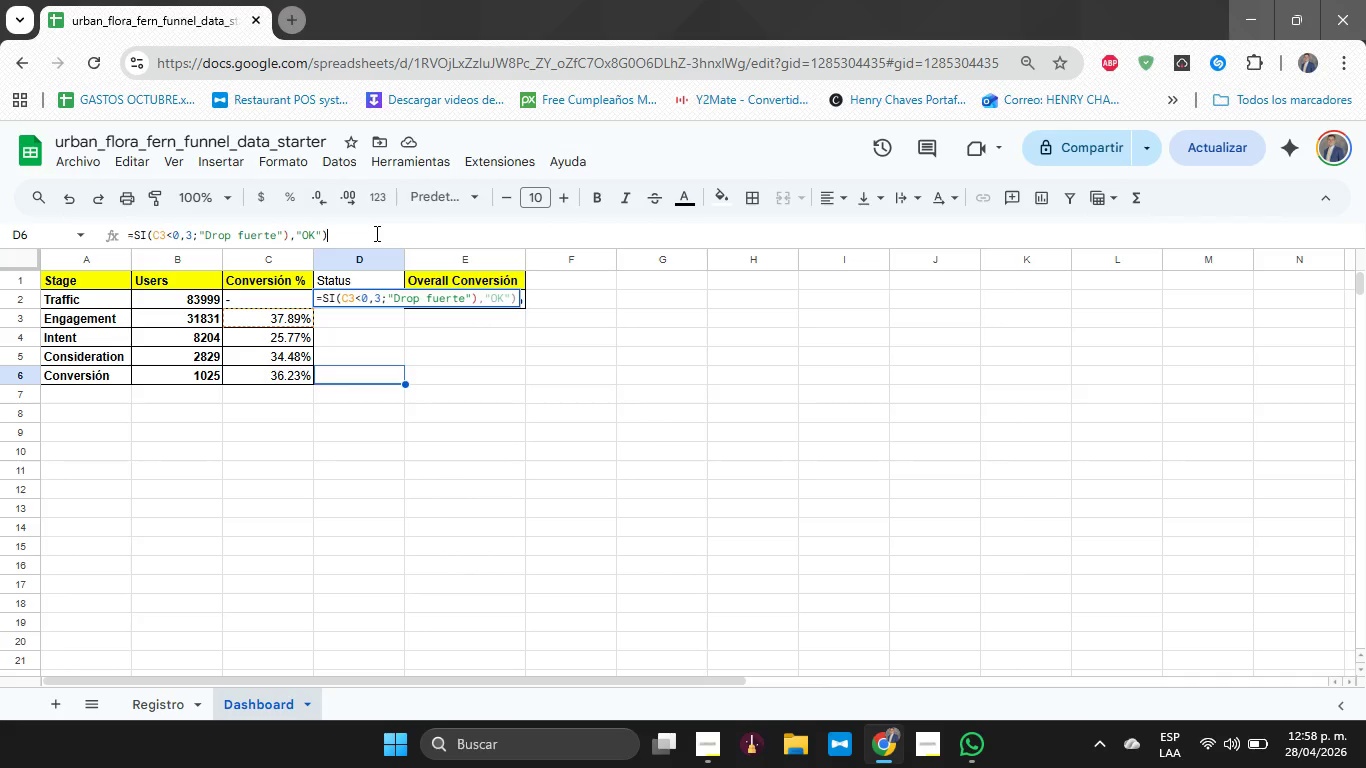 
key(ArrowLeft)
 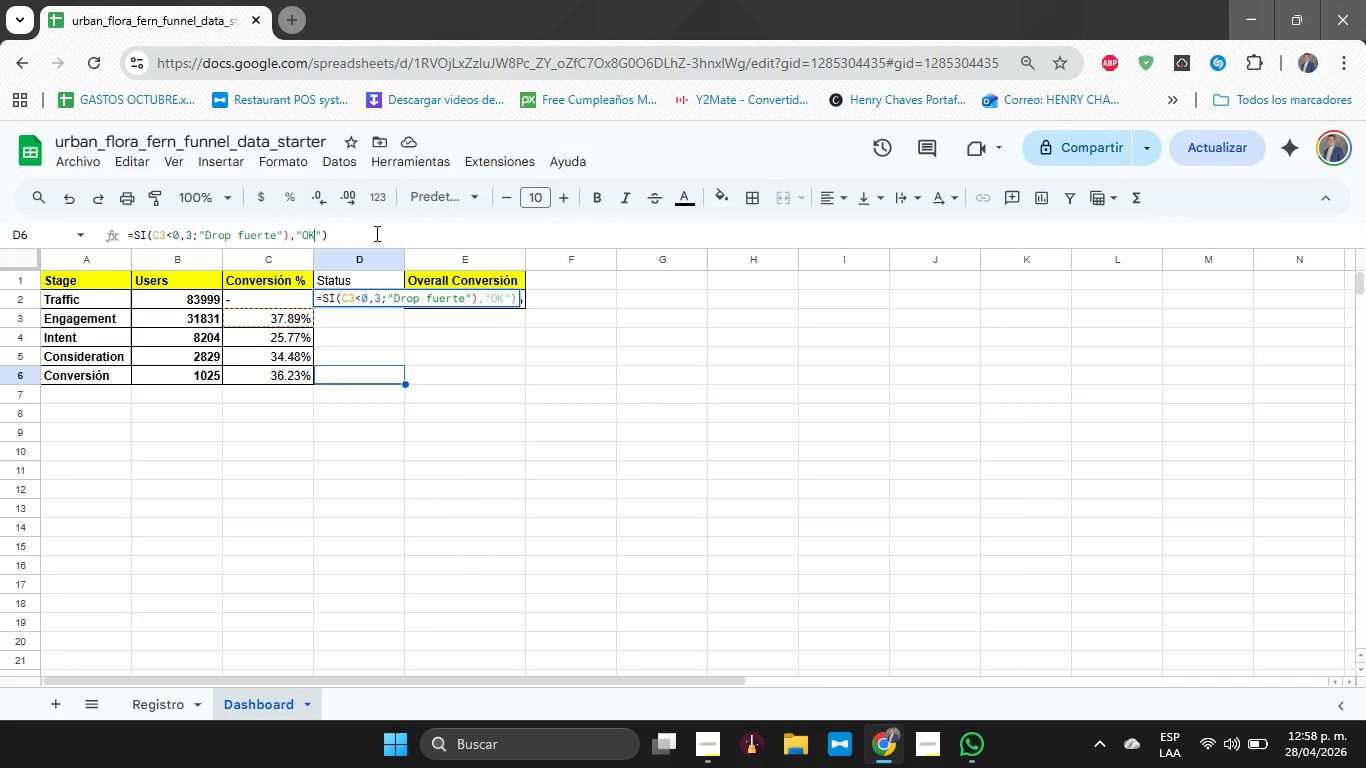 
key(ArrowLeft)
 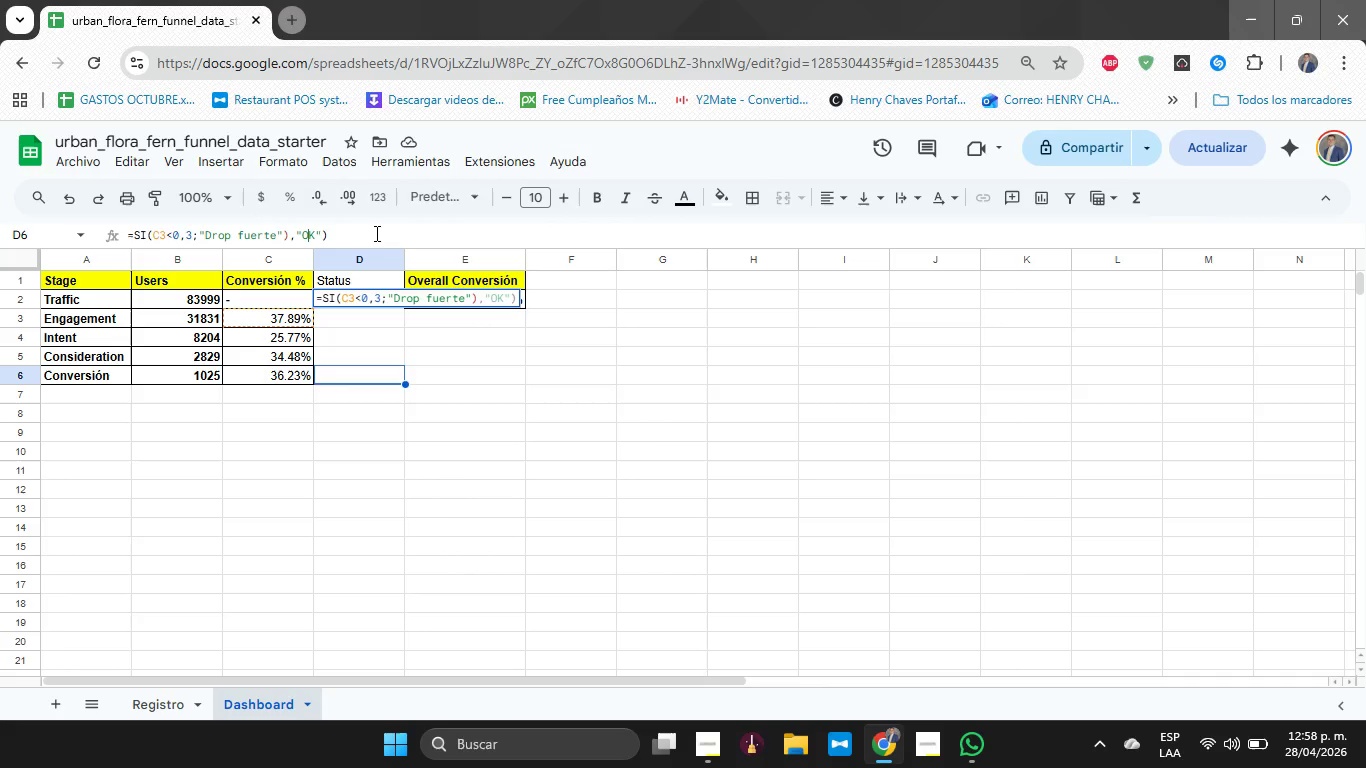 
key(ArrowLeft)
 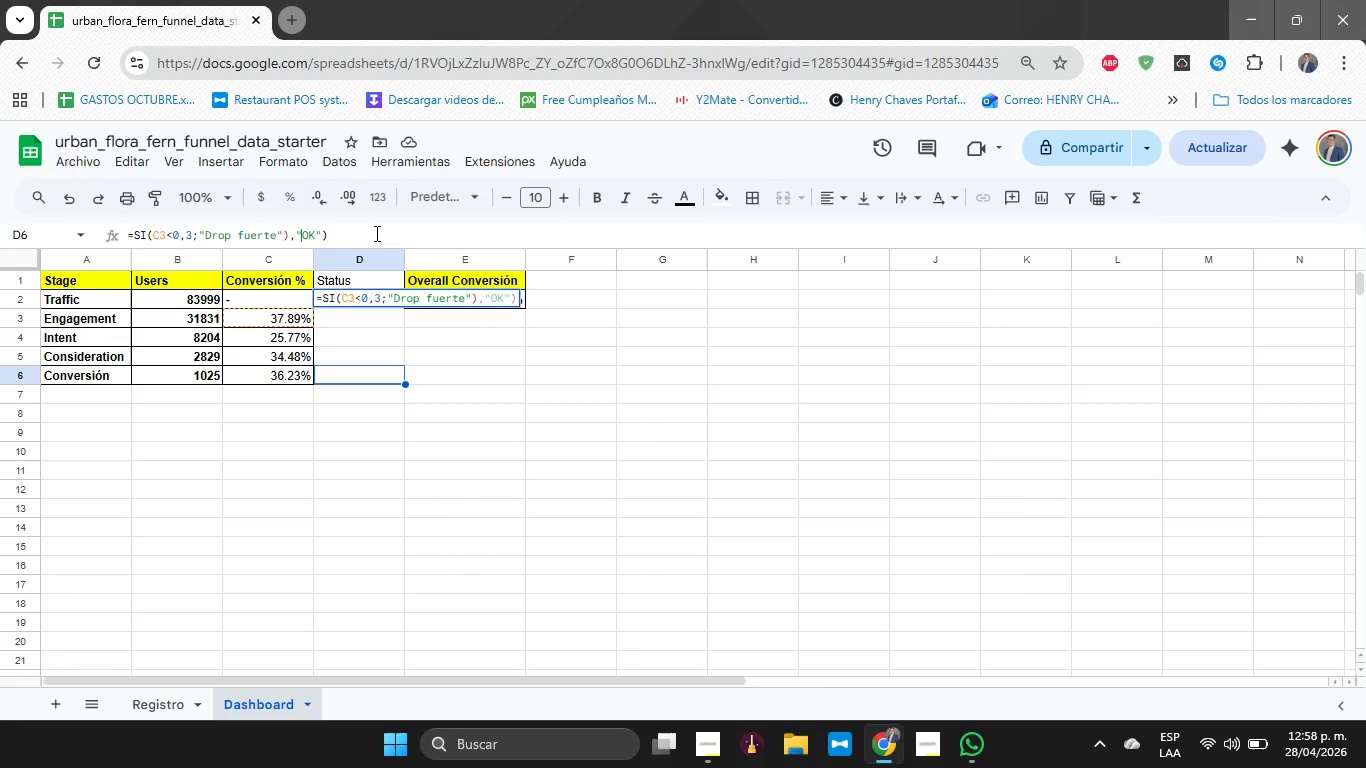 
key(ArrowLeft)
 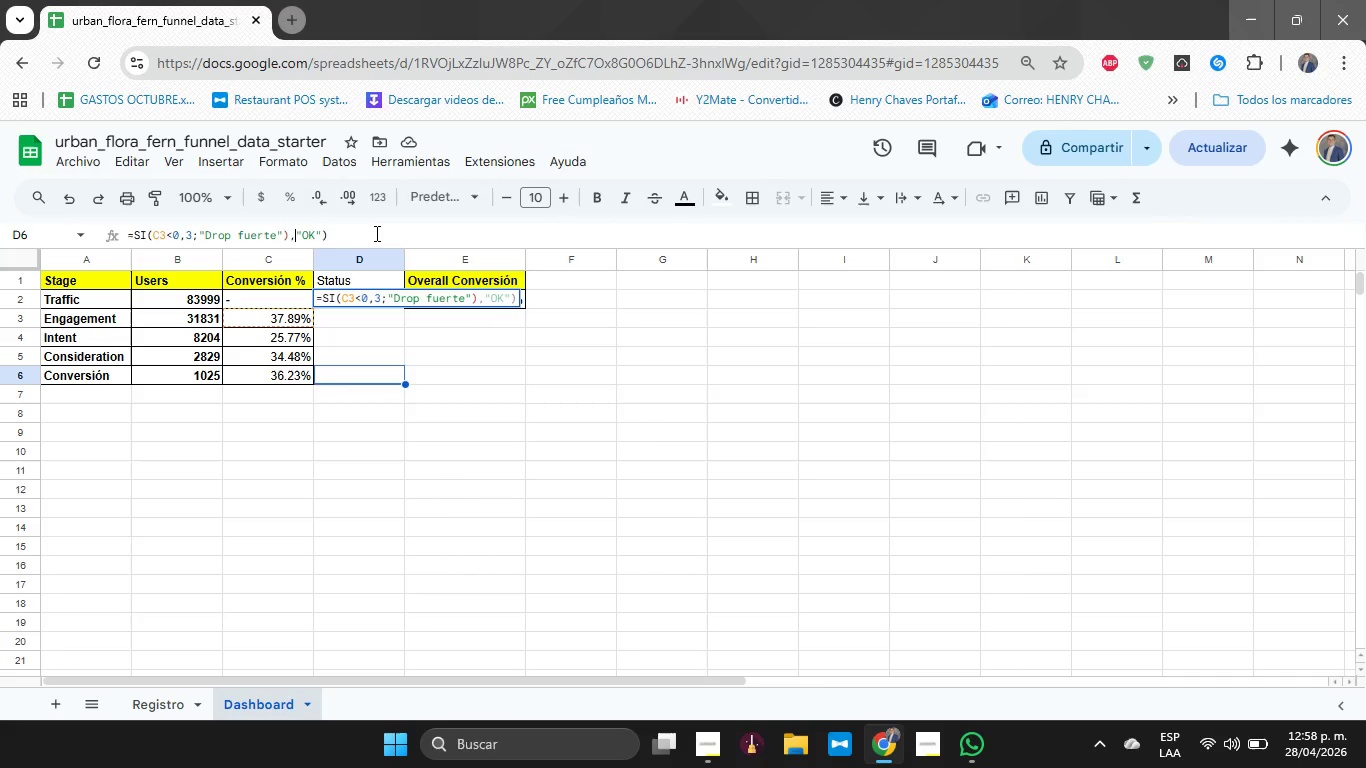 
key(ArrowLeft)
 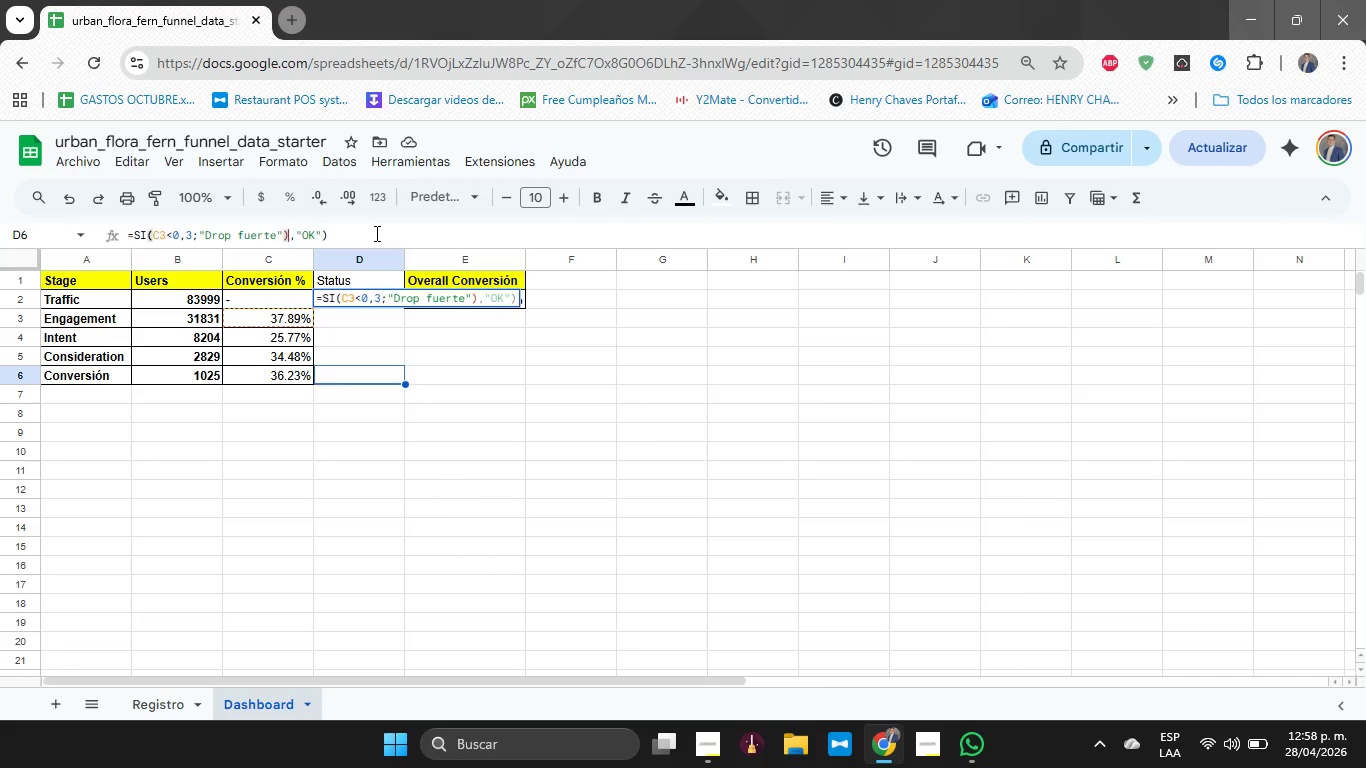 
key(ArrowLeft)
 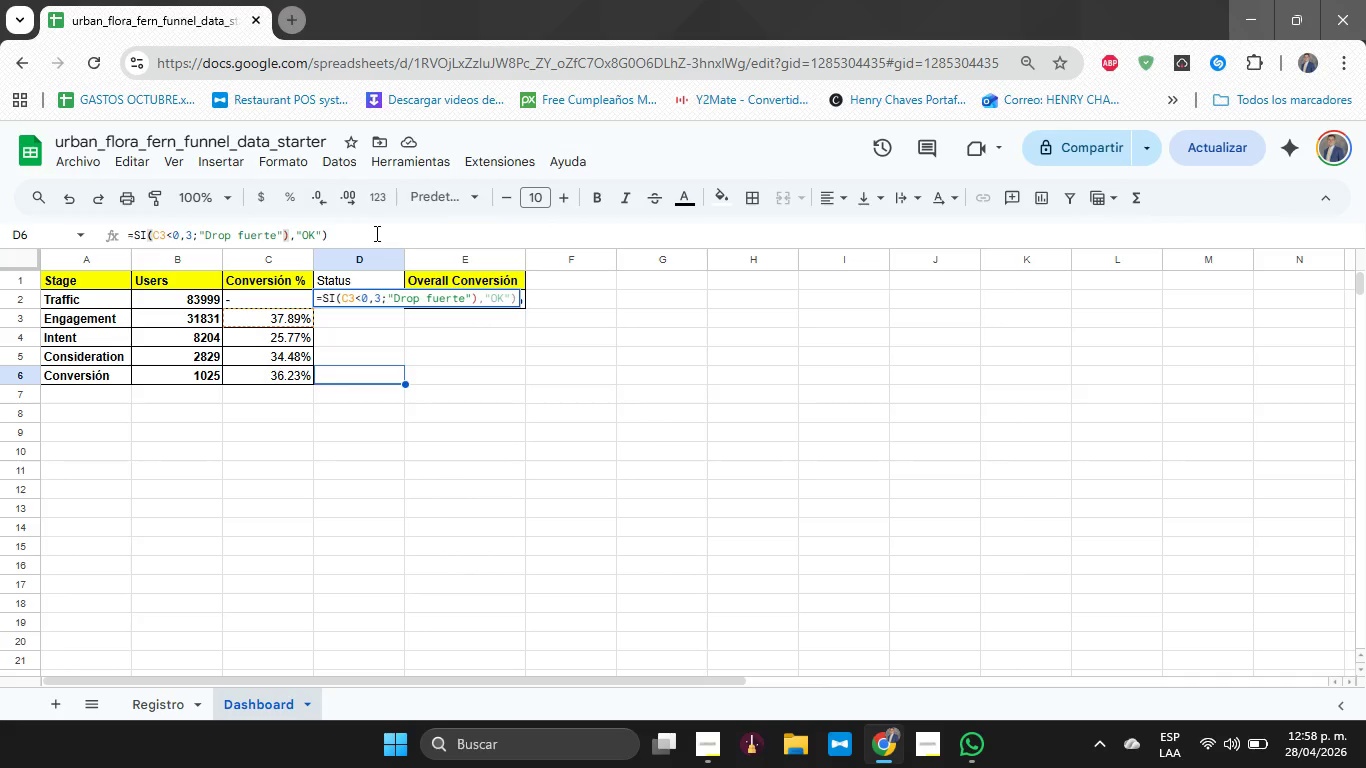 
key(Backspace)
 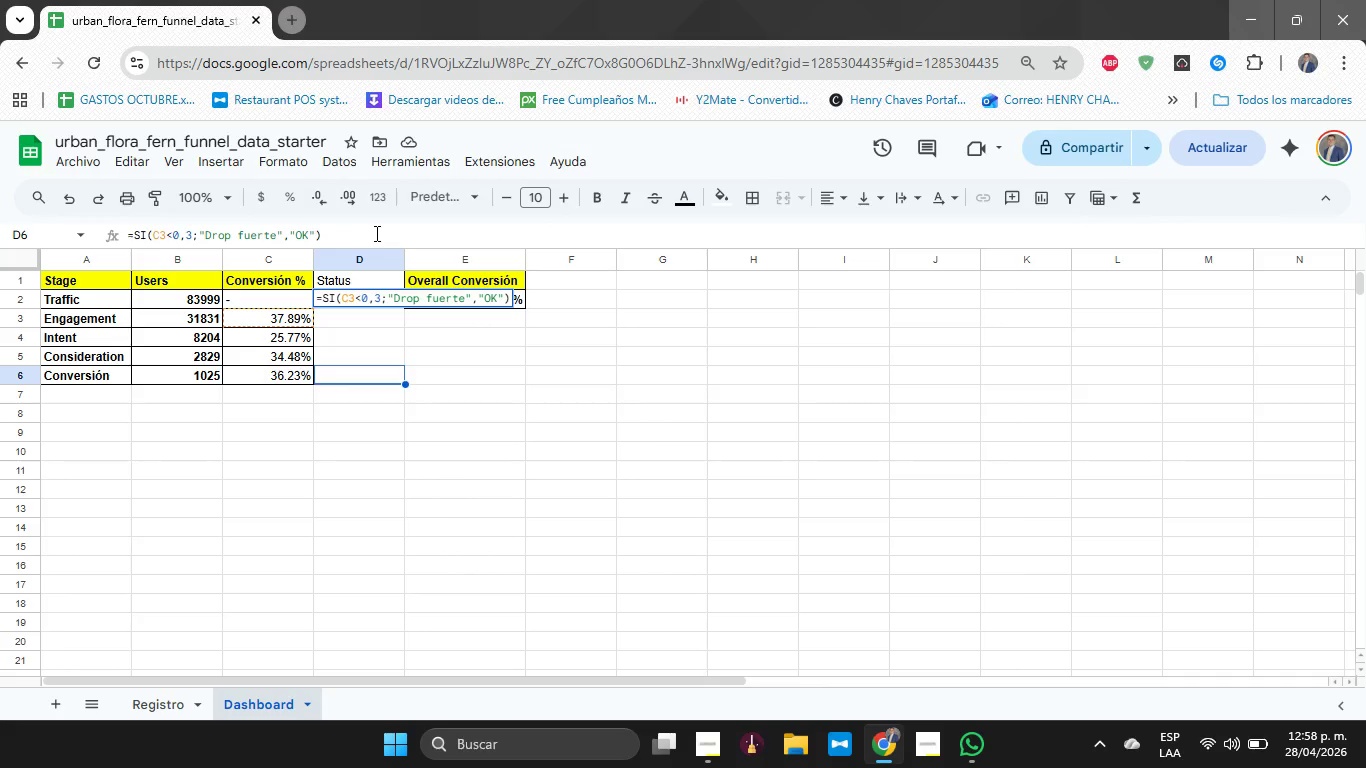 
key(Enter)
 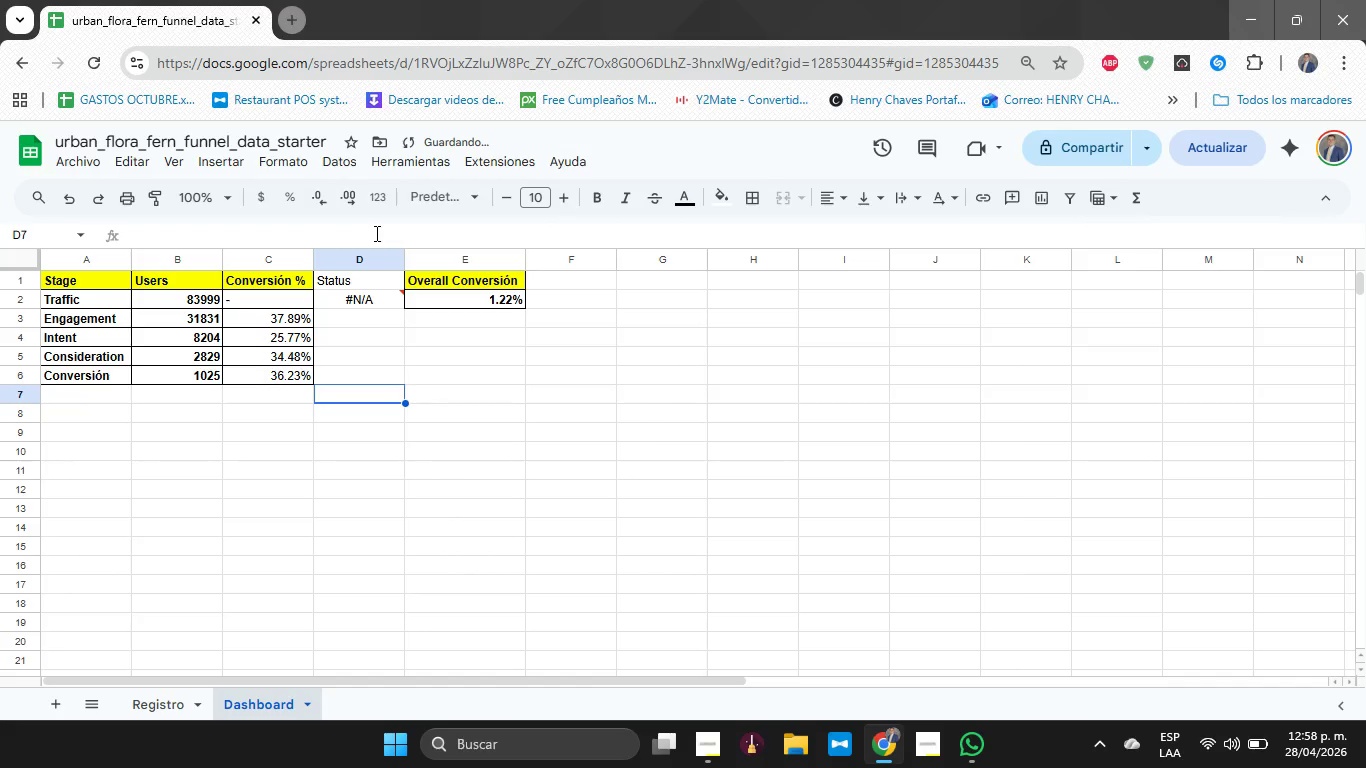 
key(ArrowUp)
 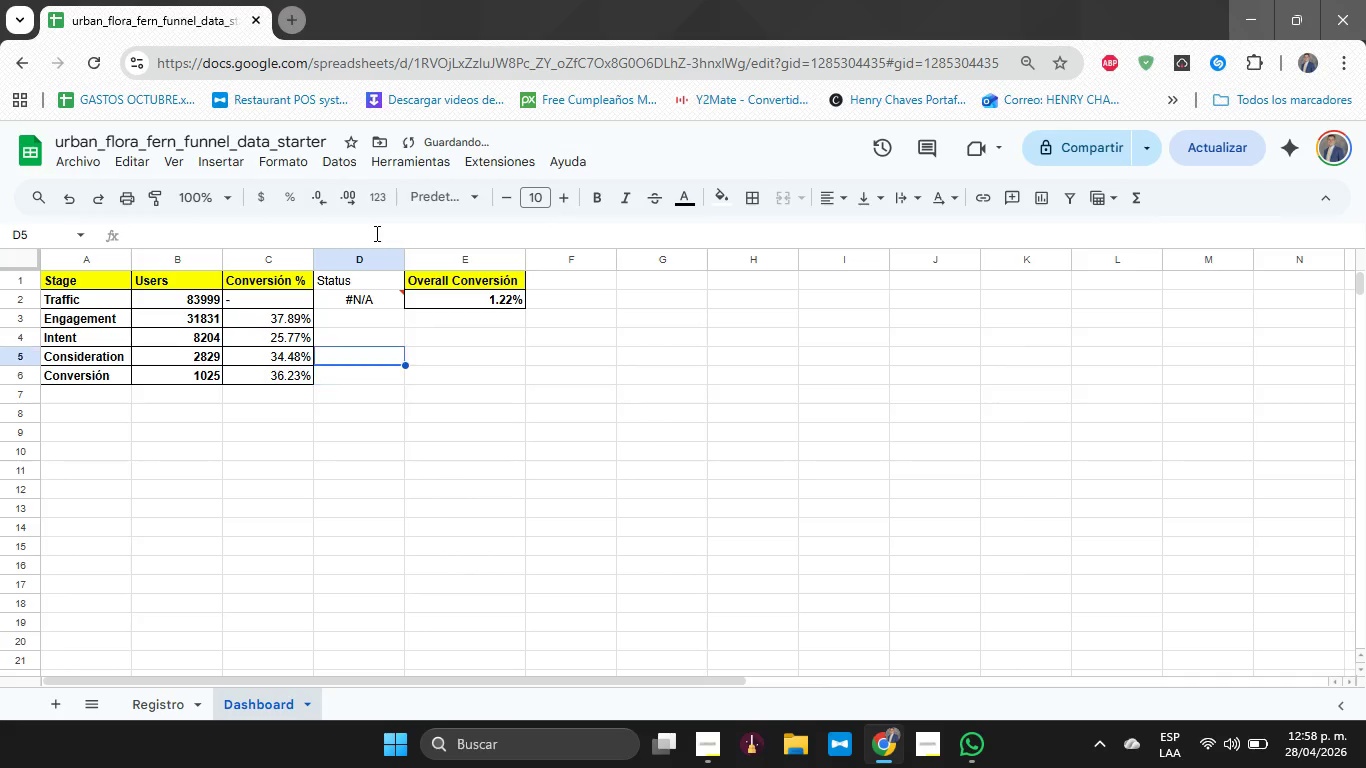 
key(ArrowUp)
 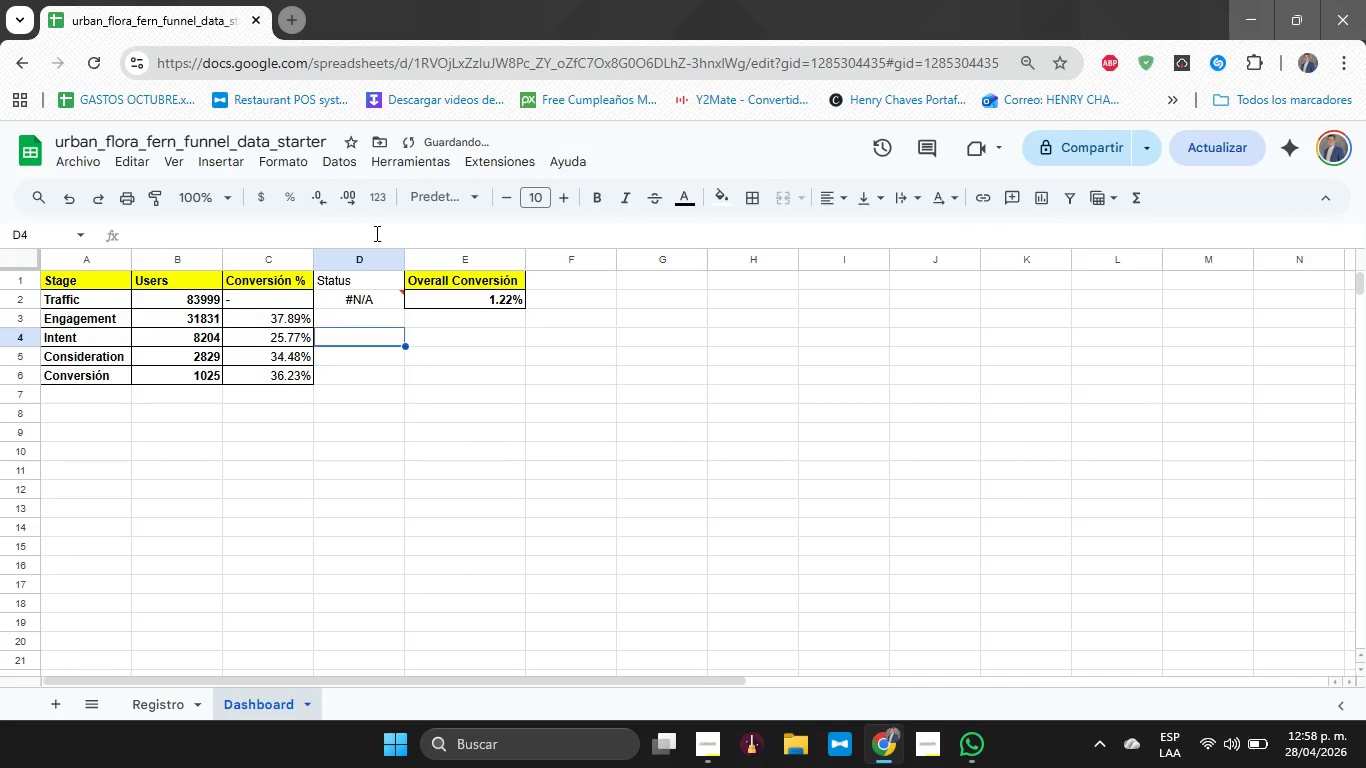 
key(ArrowUp)
 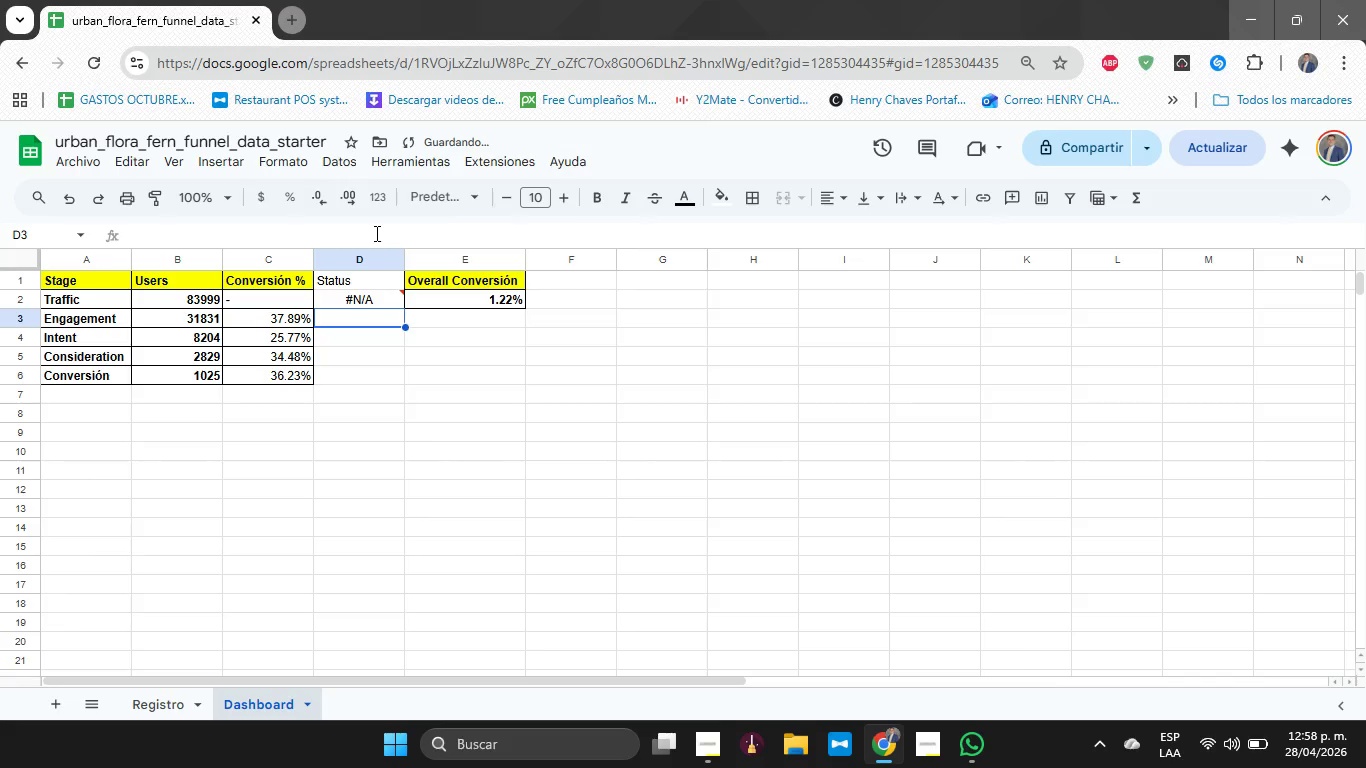 
key(ArrowUp)
 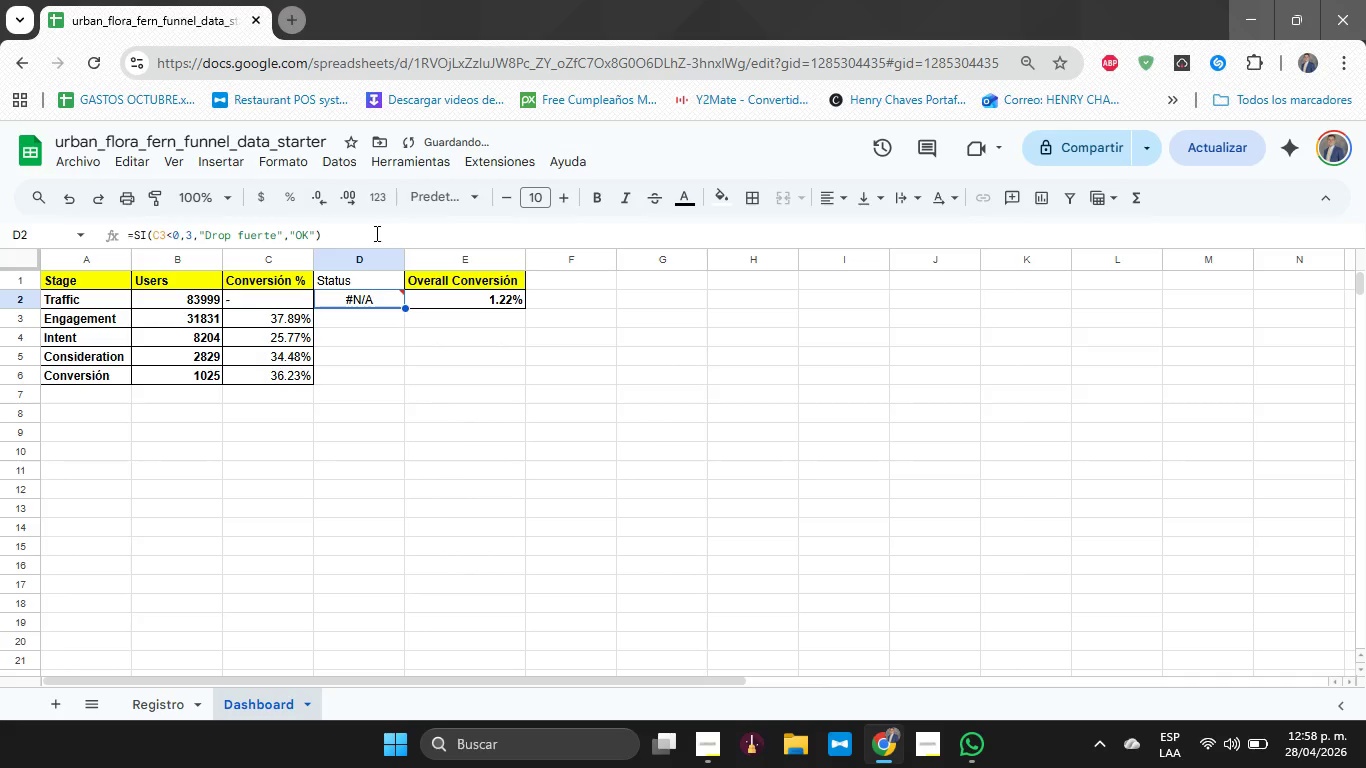 
key(ArrowUp)
 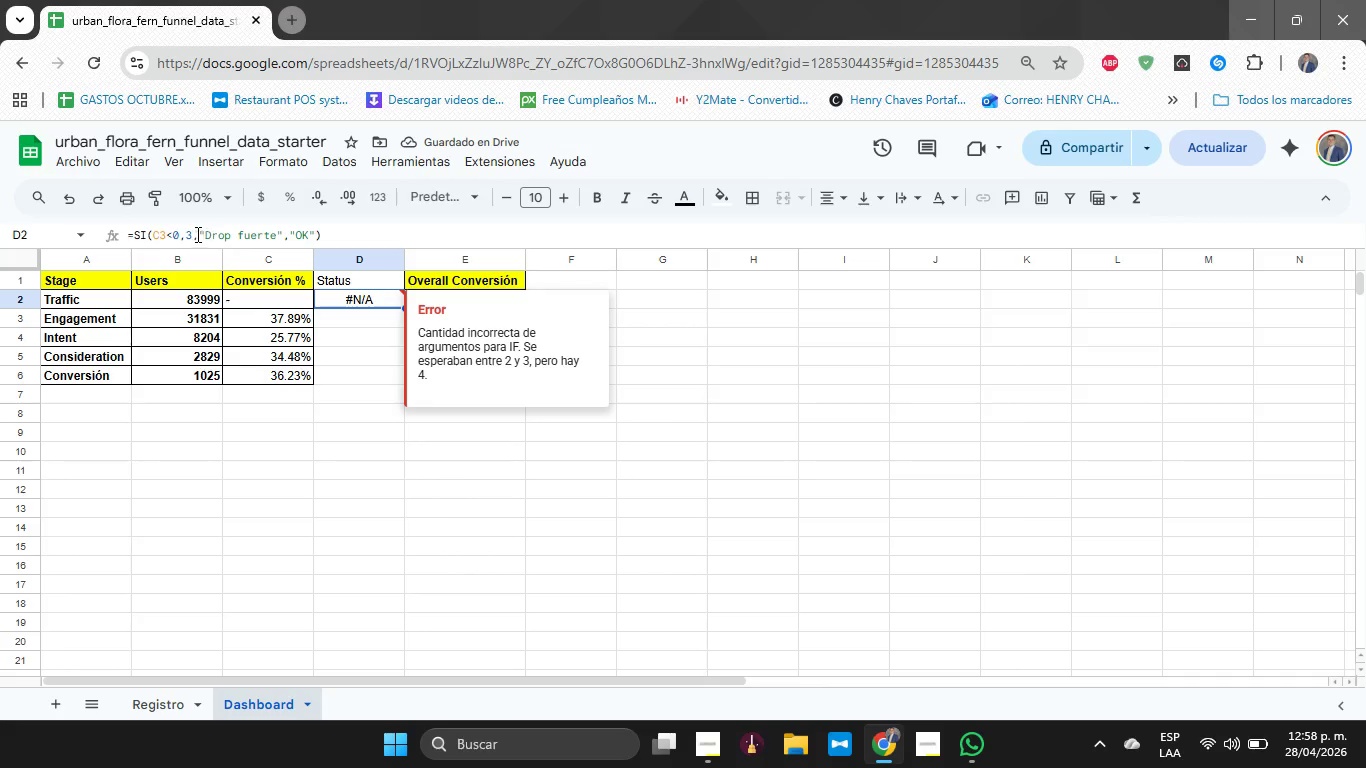 
left_click([187, 234])
 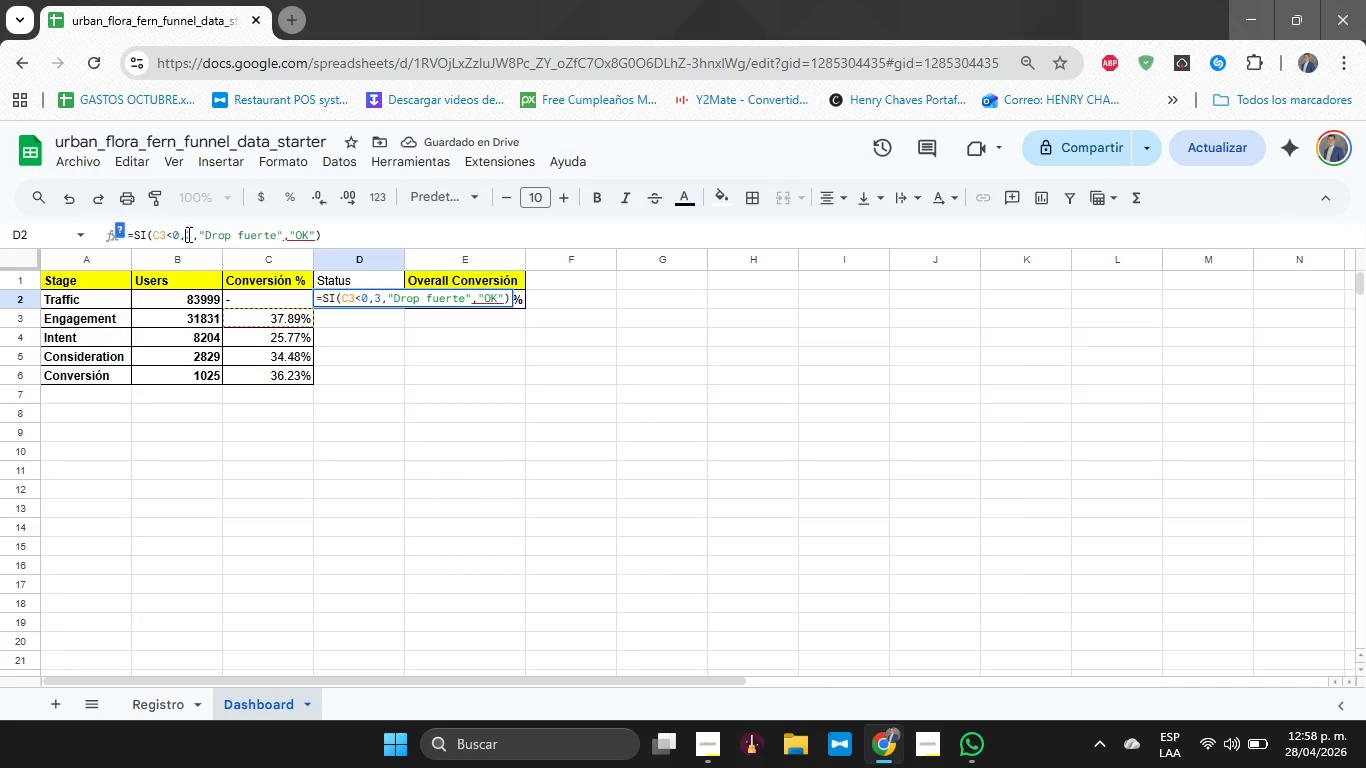 
key(Backspace)
 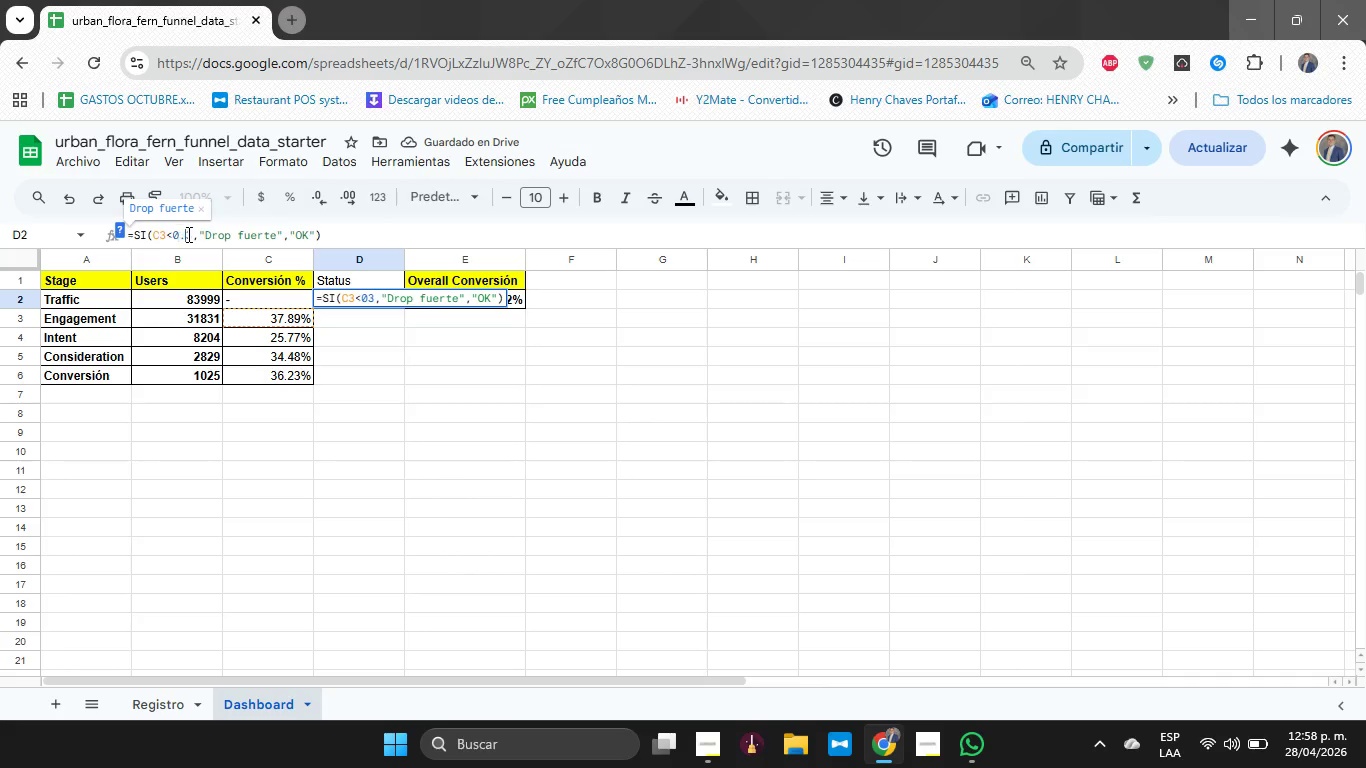 
key(Period)
 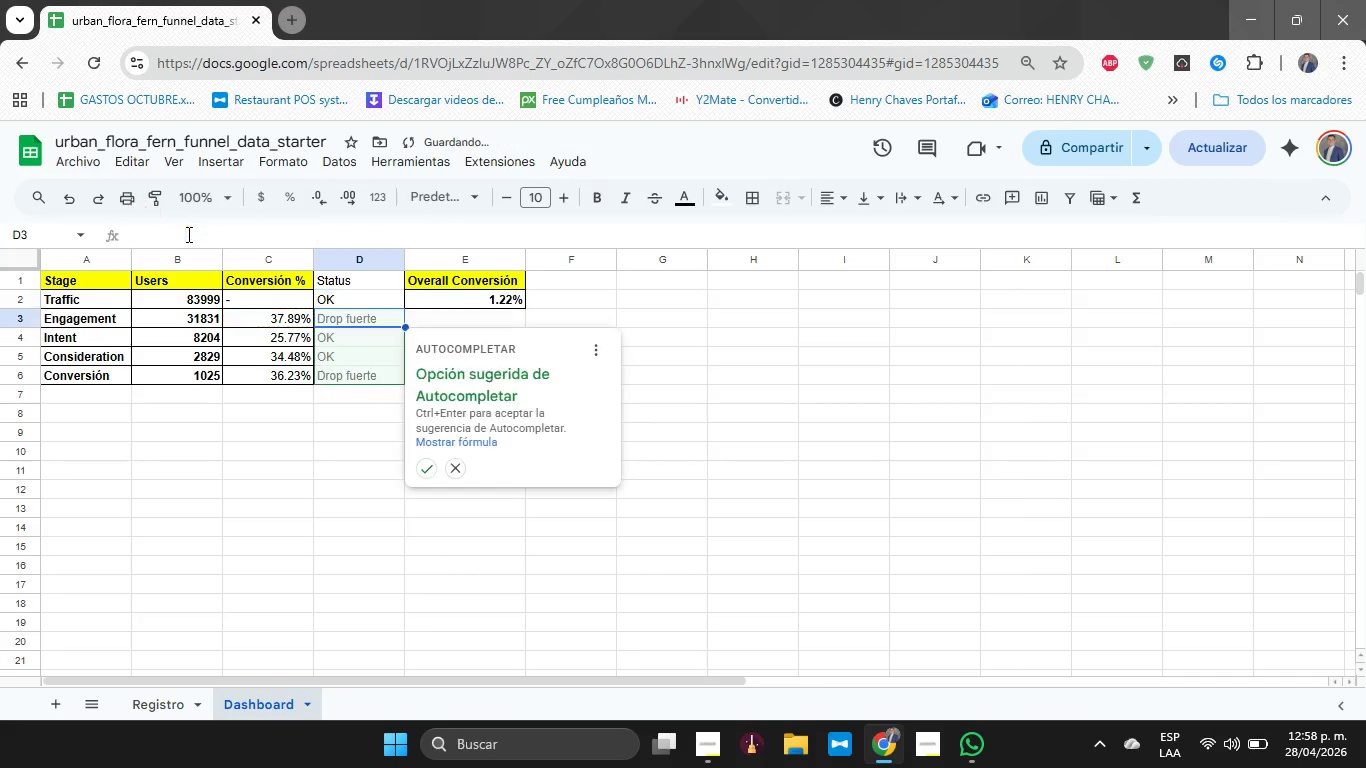 
key(Enter)
 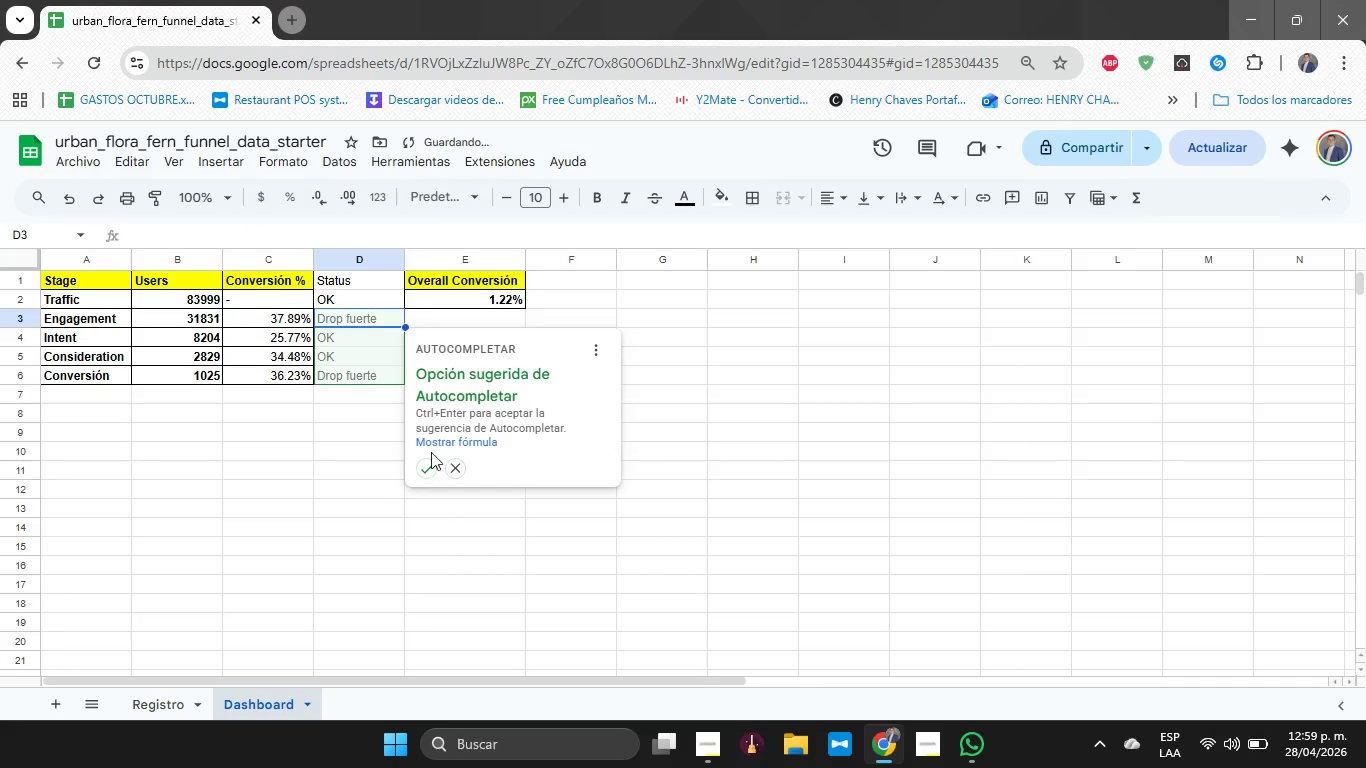 
left_click([427, 456])
 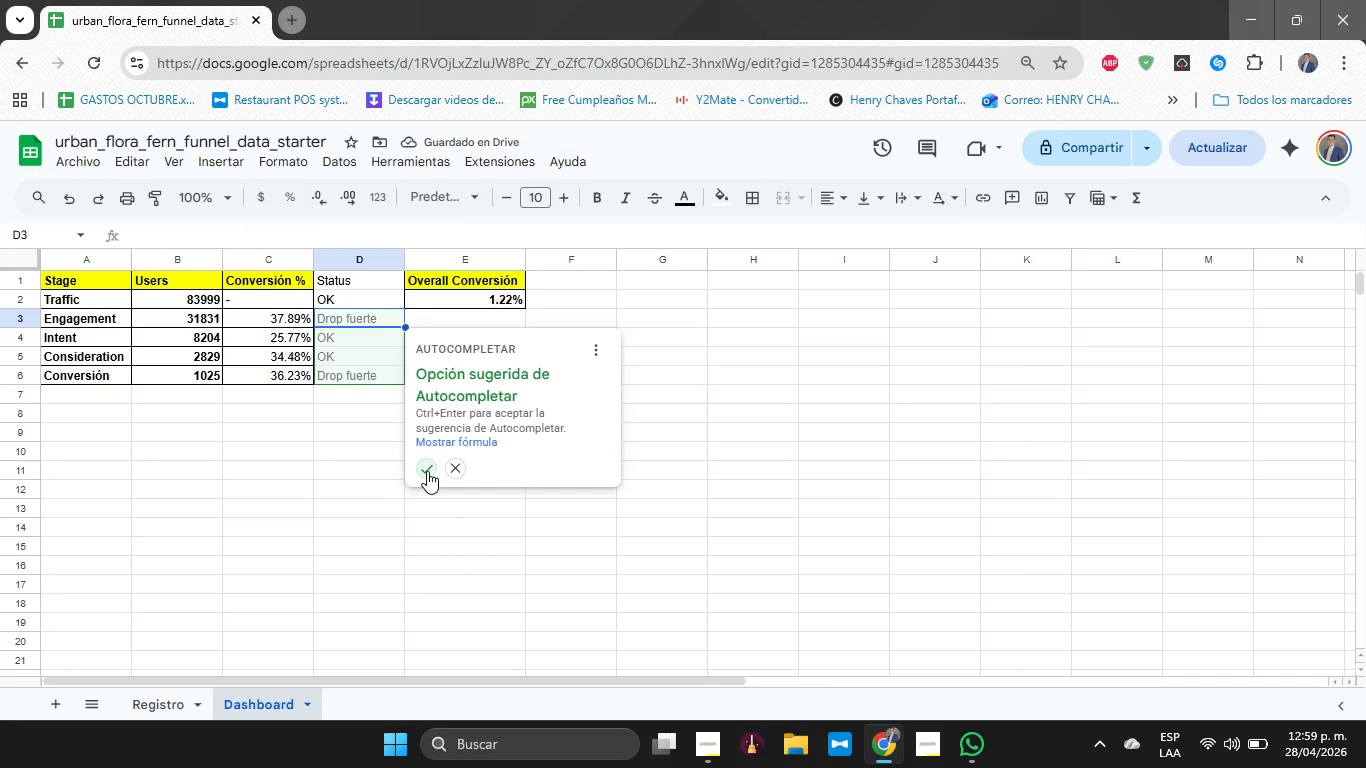 
left_click([427, 471])
 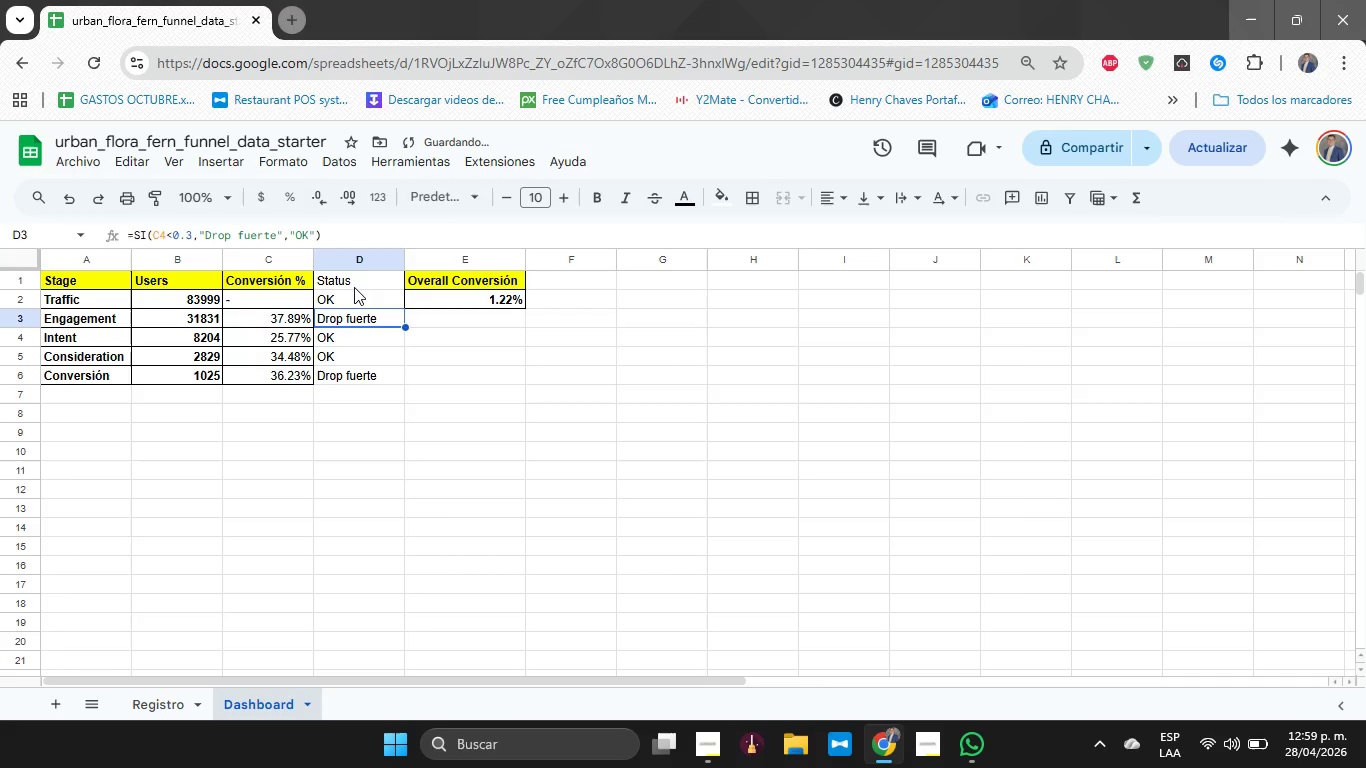 
left_click([354, 287])
 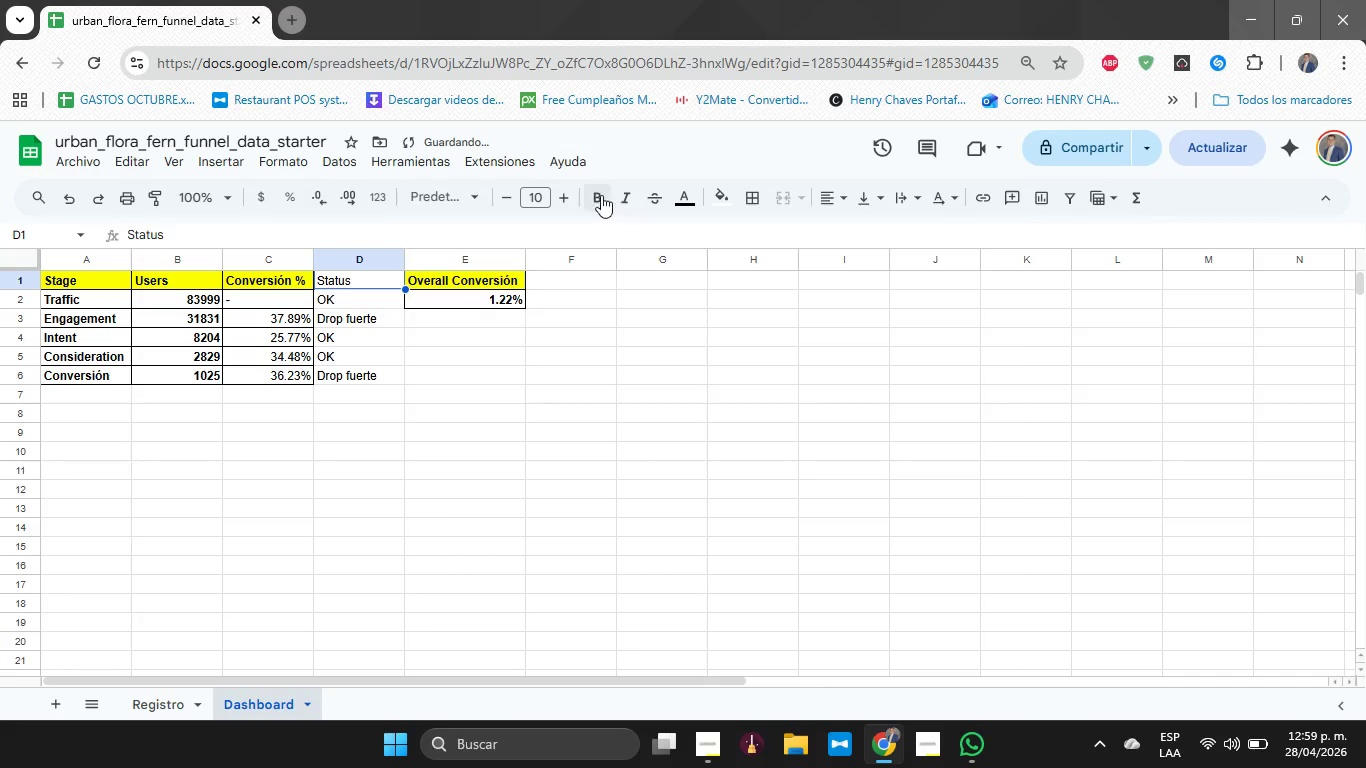 
left_click([599, 196])
 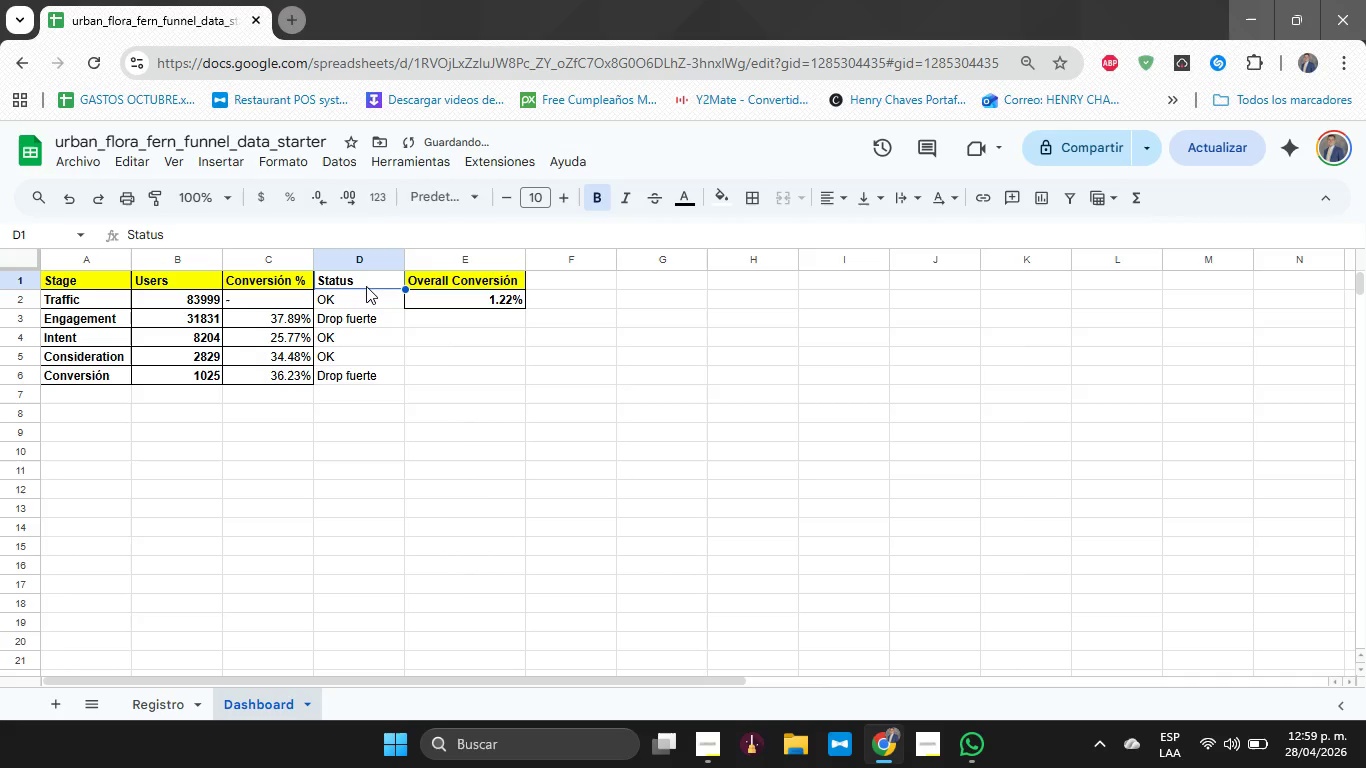 
left_click_drag(start_coordinate=[366, 279], to_coordinate=[351, 386])
 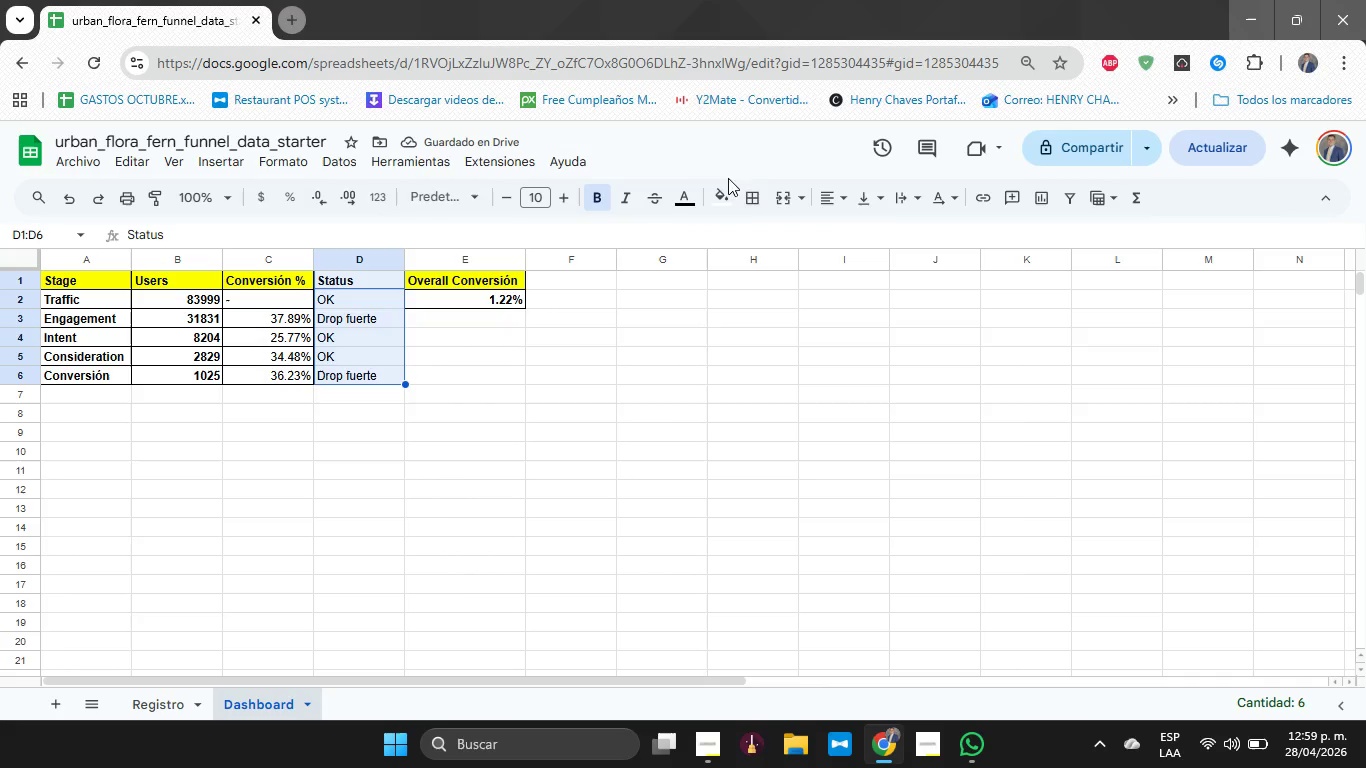 
left_click([744, 187])
 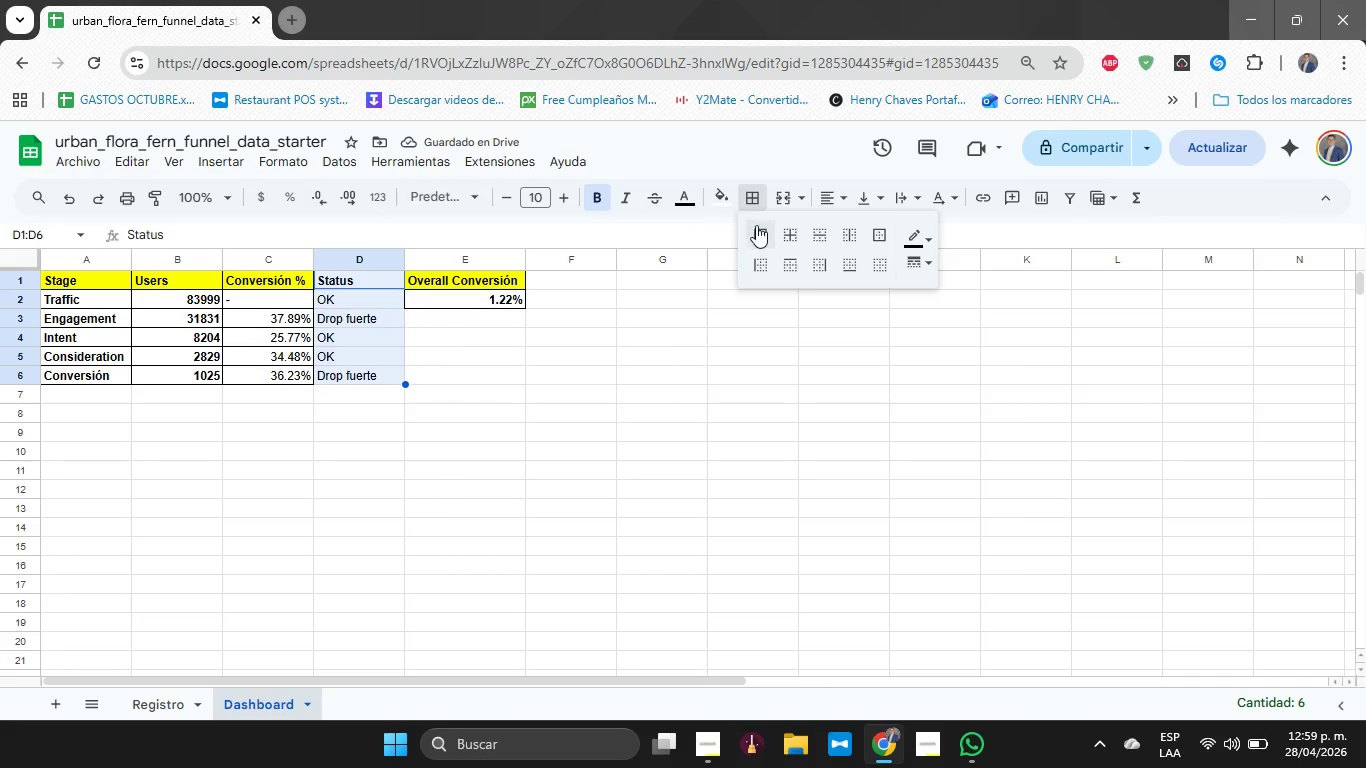 
left_click([760, 230])
 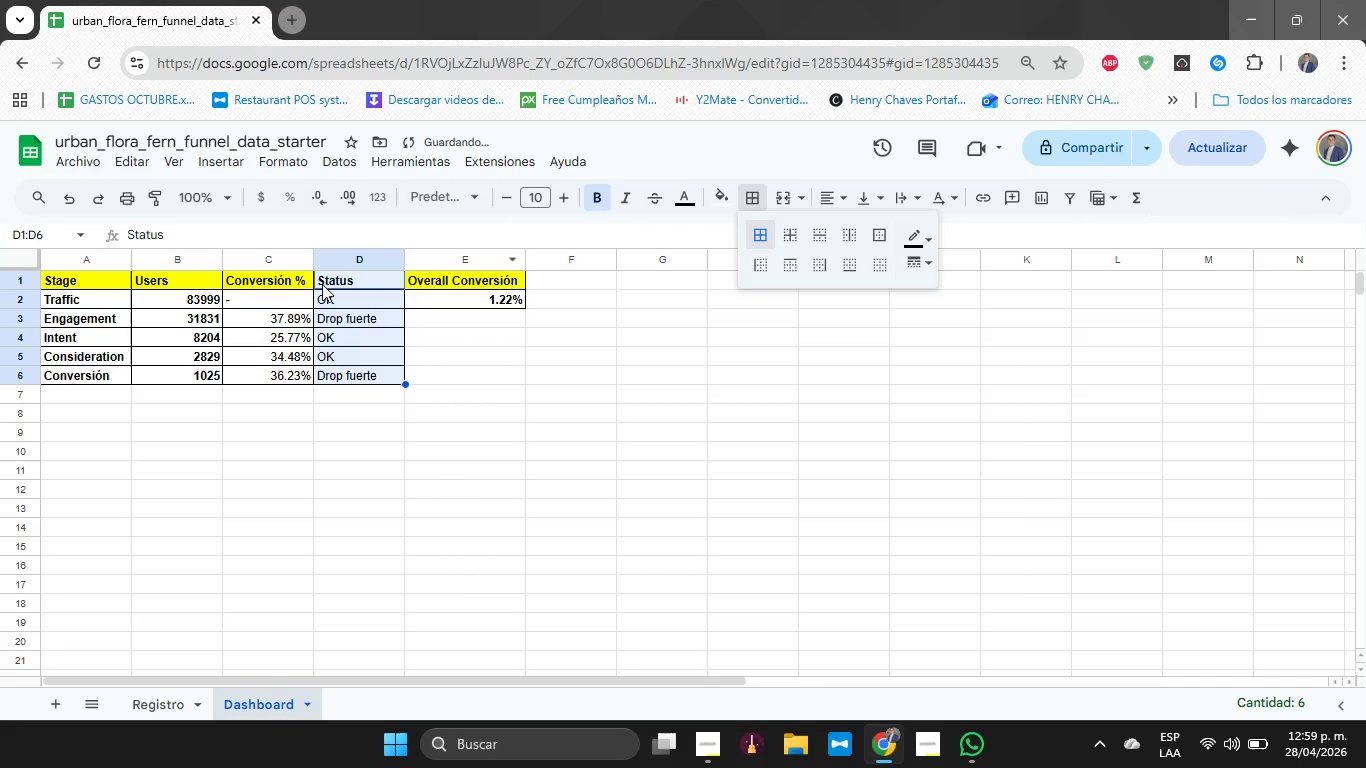 
left_click([328, 285])
 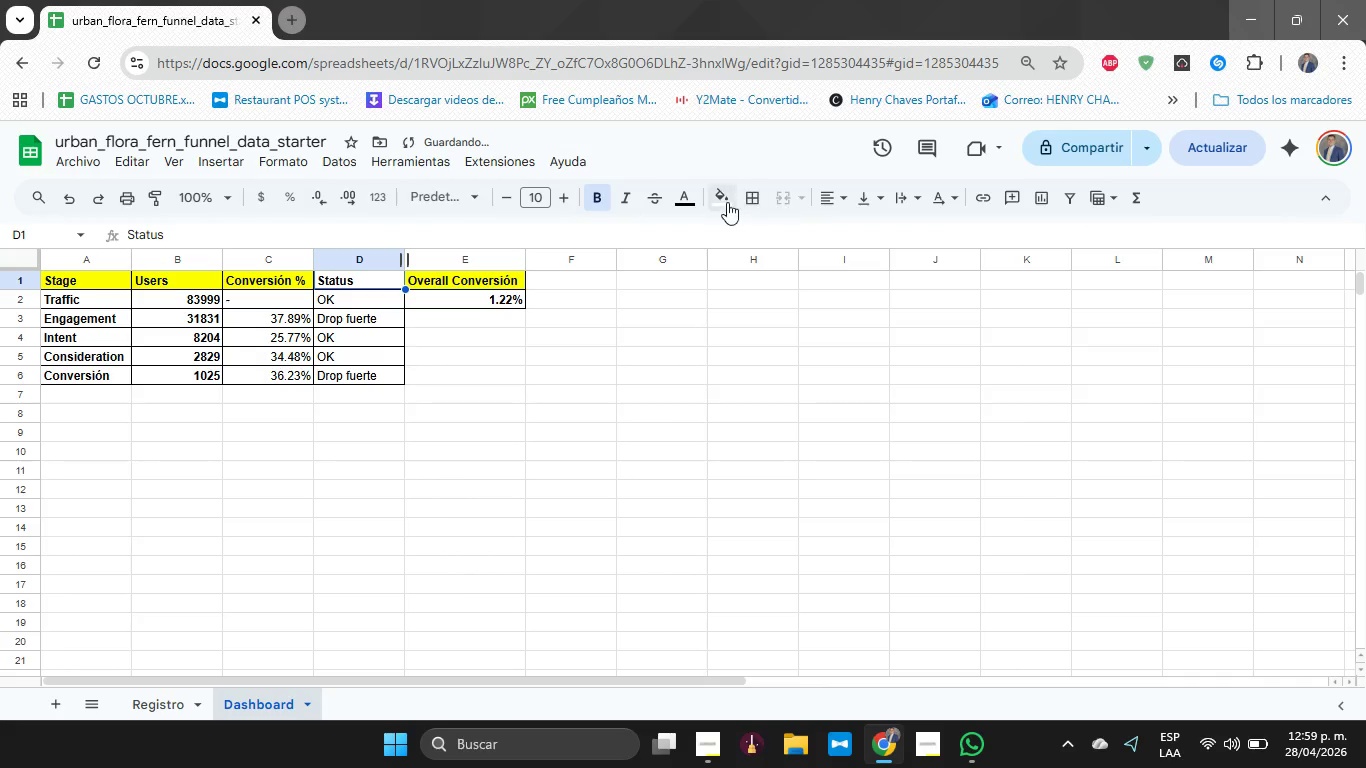 
left_click([719, 202])
 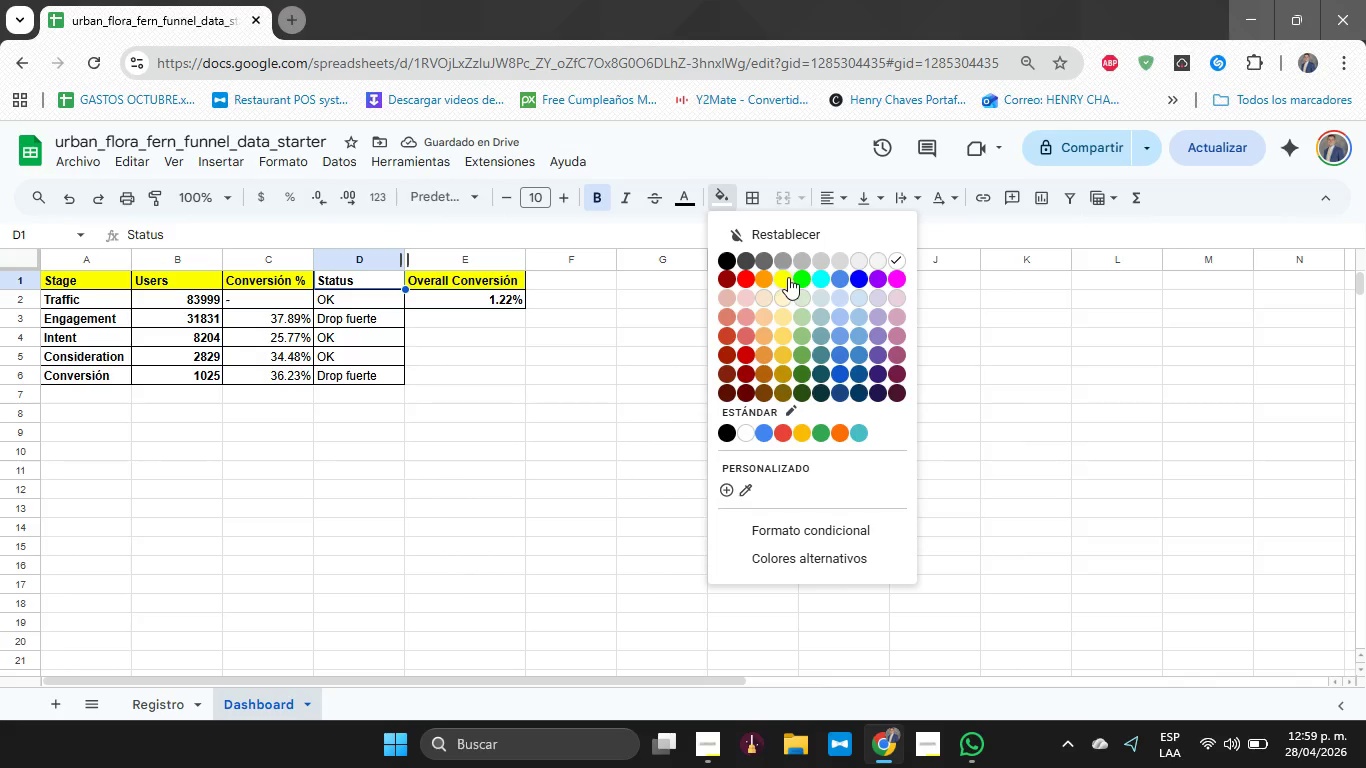 
left_click([787, 277])
 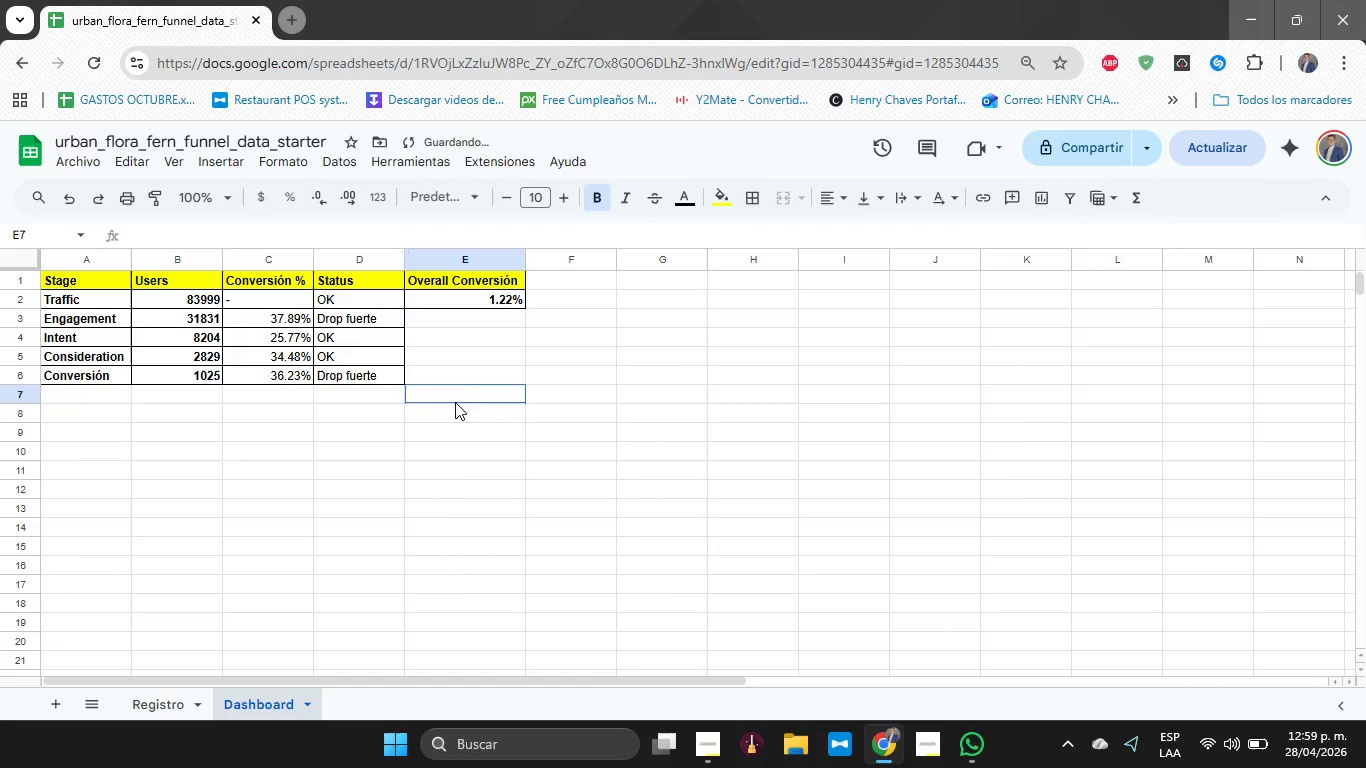 
left_click([455, 402])
 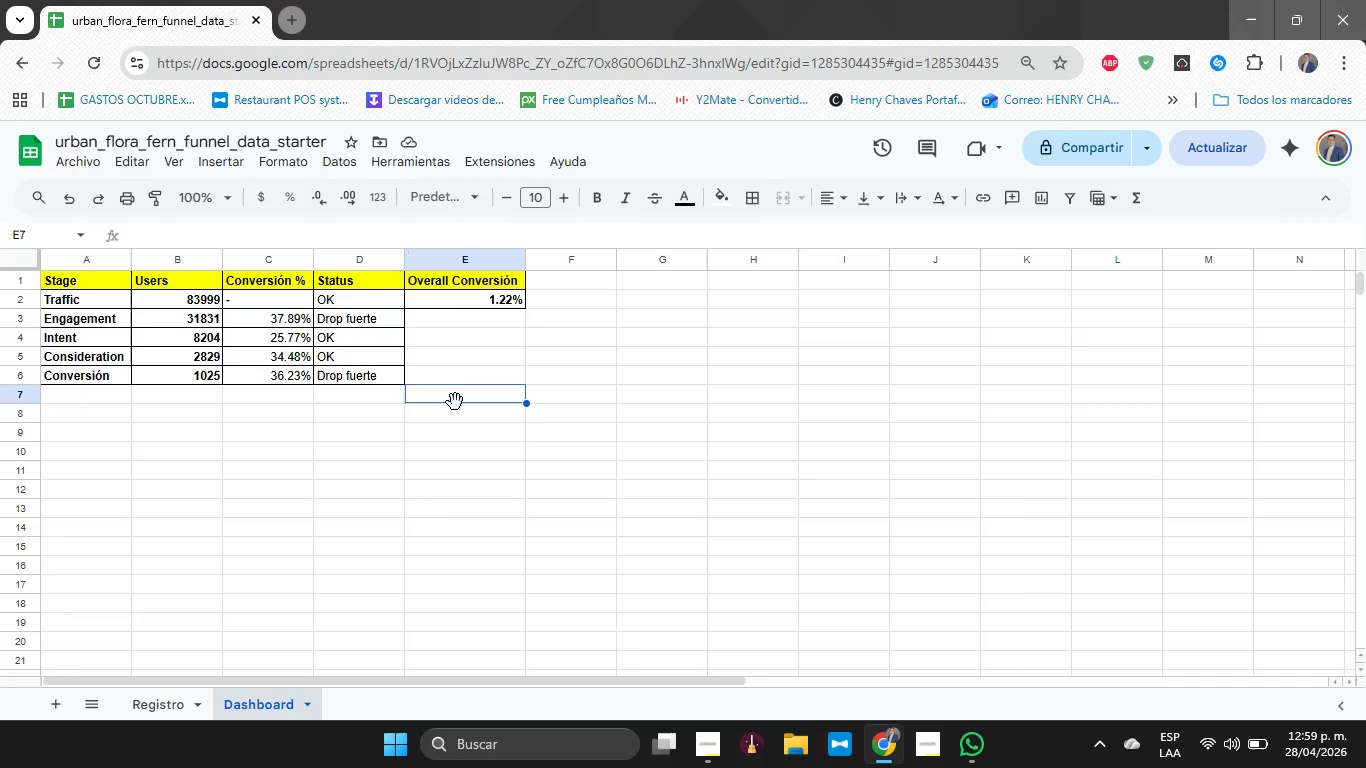 
wait(48.89)
 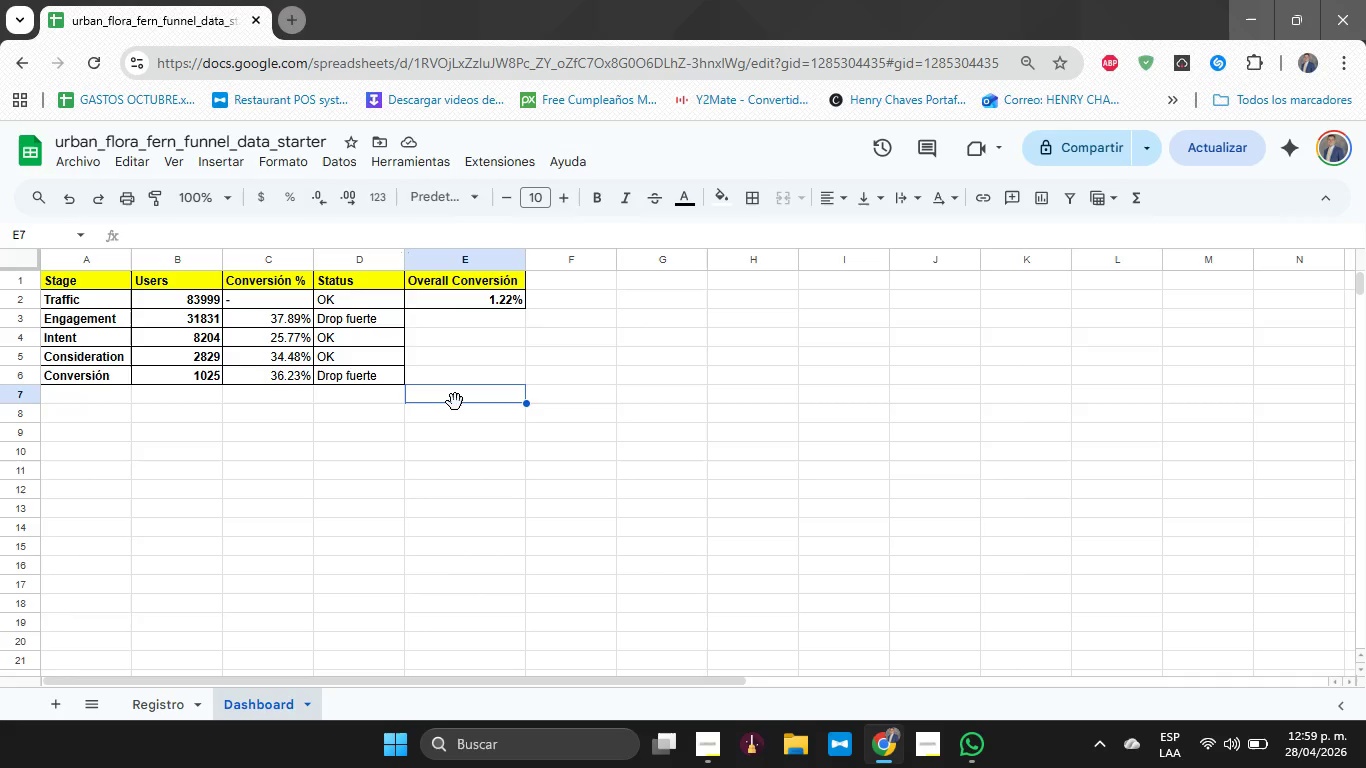 
left_click_drag(start_coordinate=[386, 305], to_coordinate=[386, 378])
 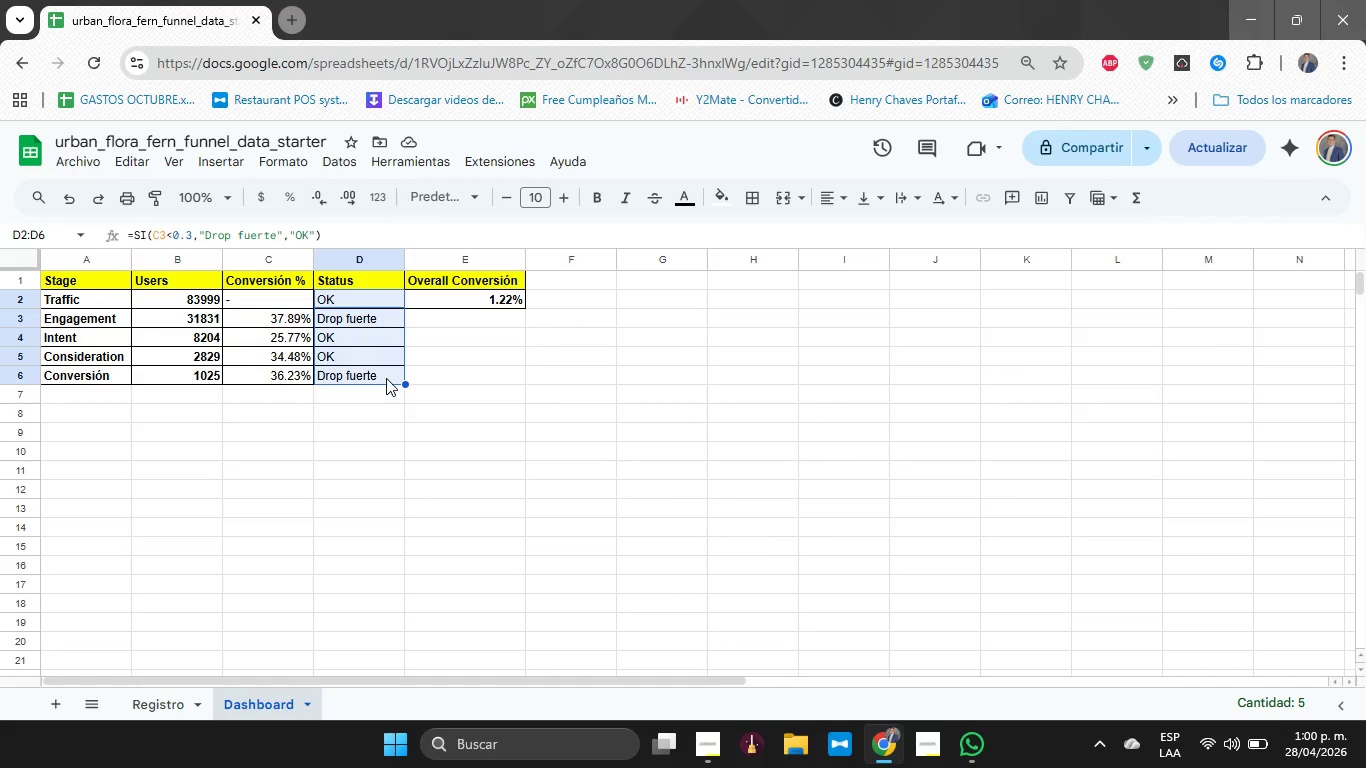 
wait(9.14)
 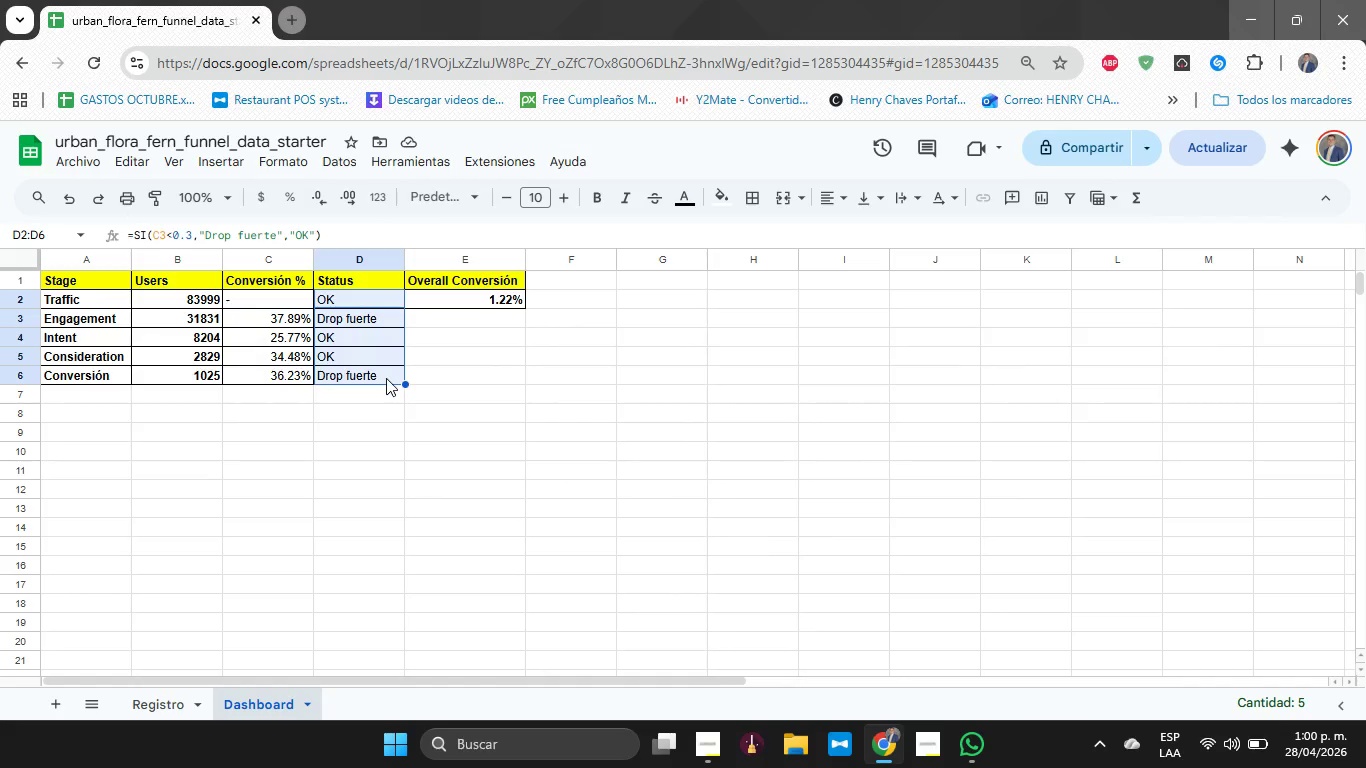 
key(ArrowLeft)
 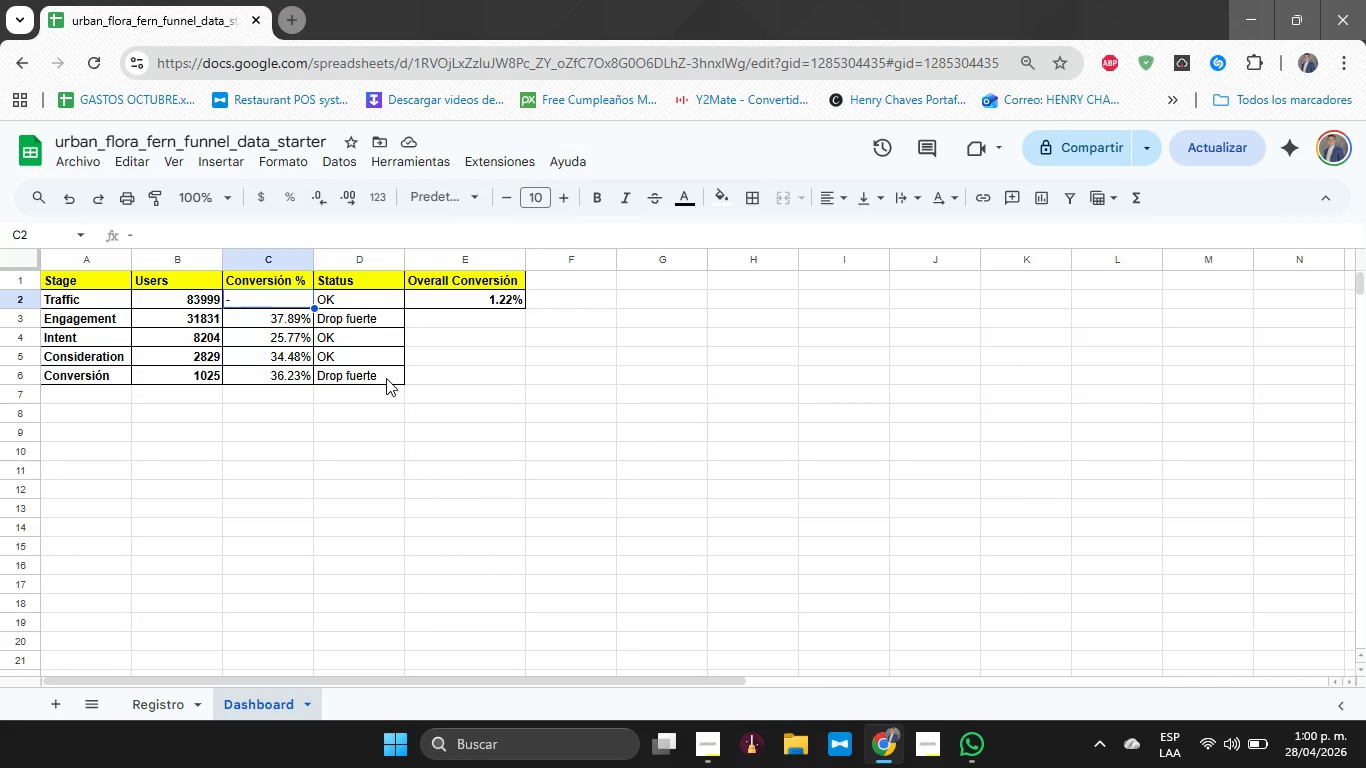 
wait(14.94)
 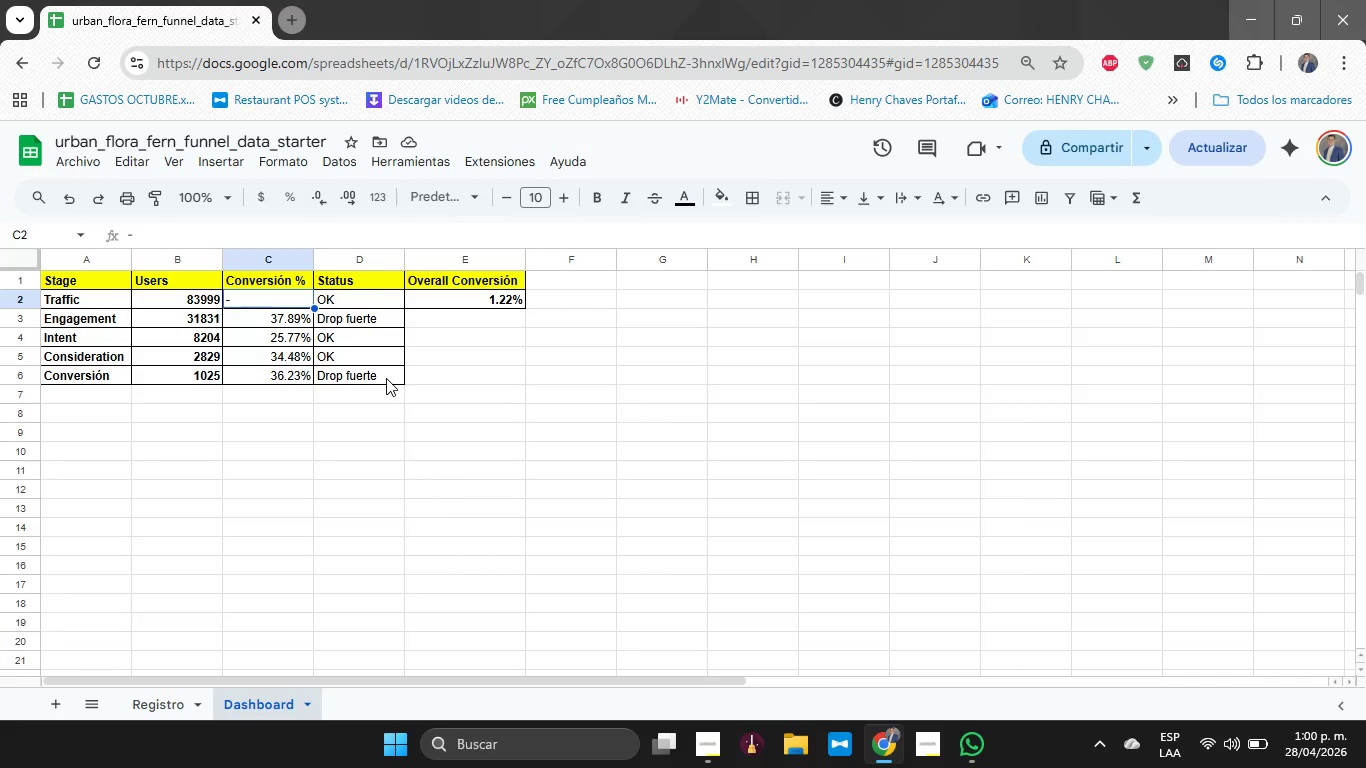 
left_click_drag(start_coordinate=[276, 297], to_coordinate=[270, 374])
 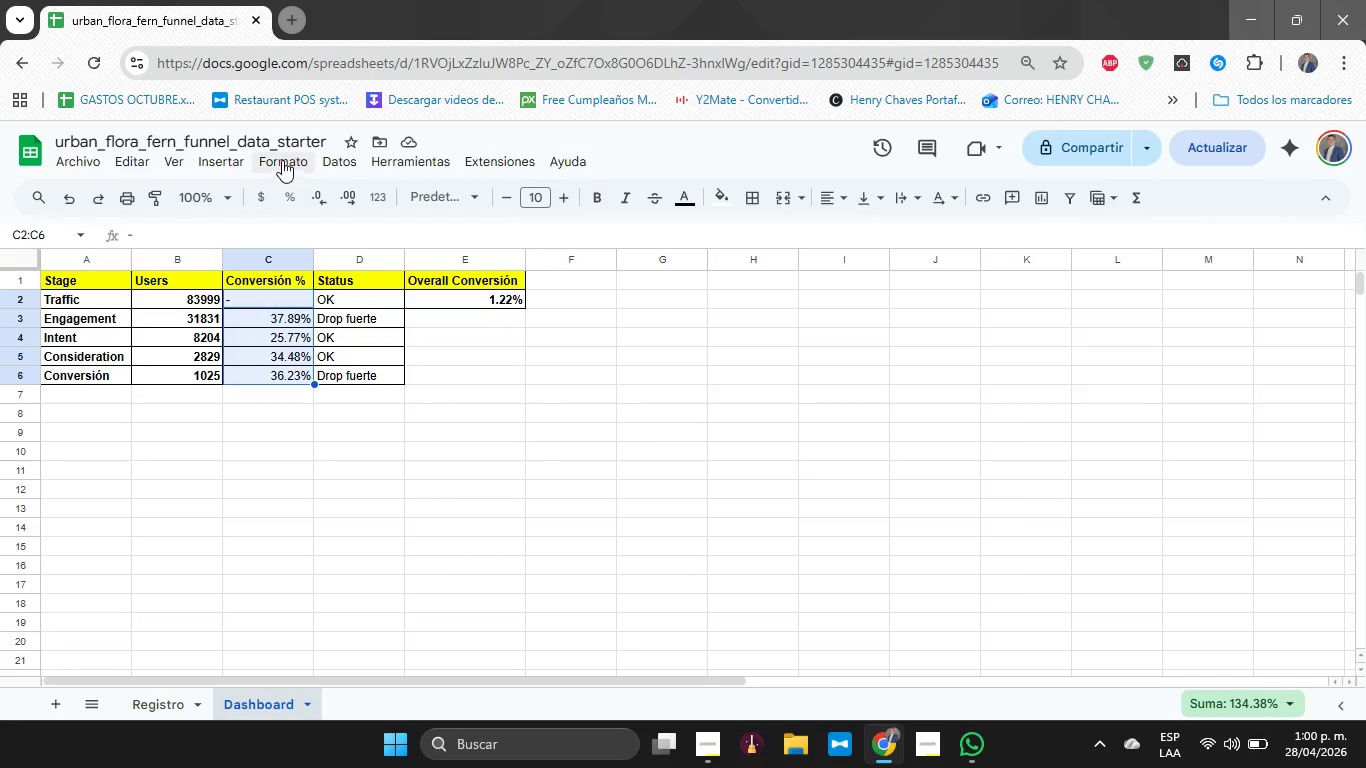 
left_click([282, 160])
 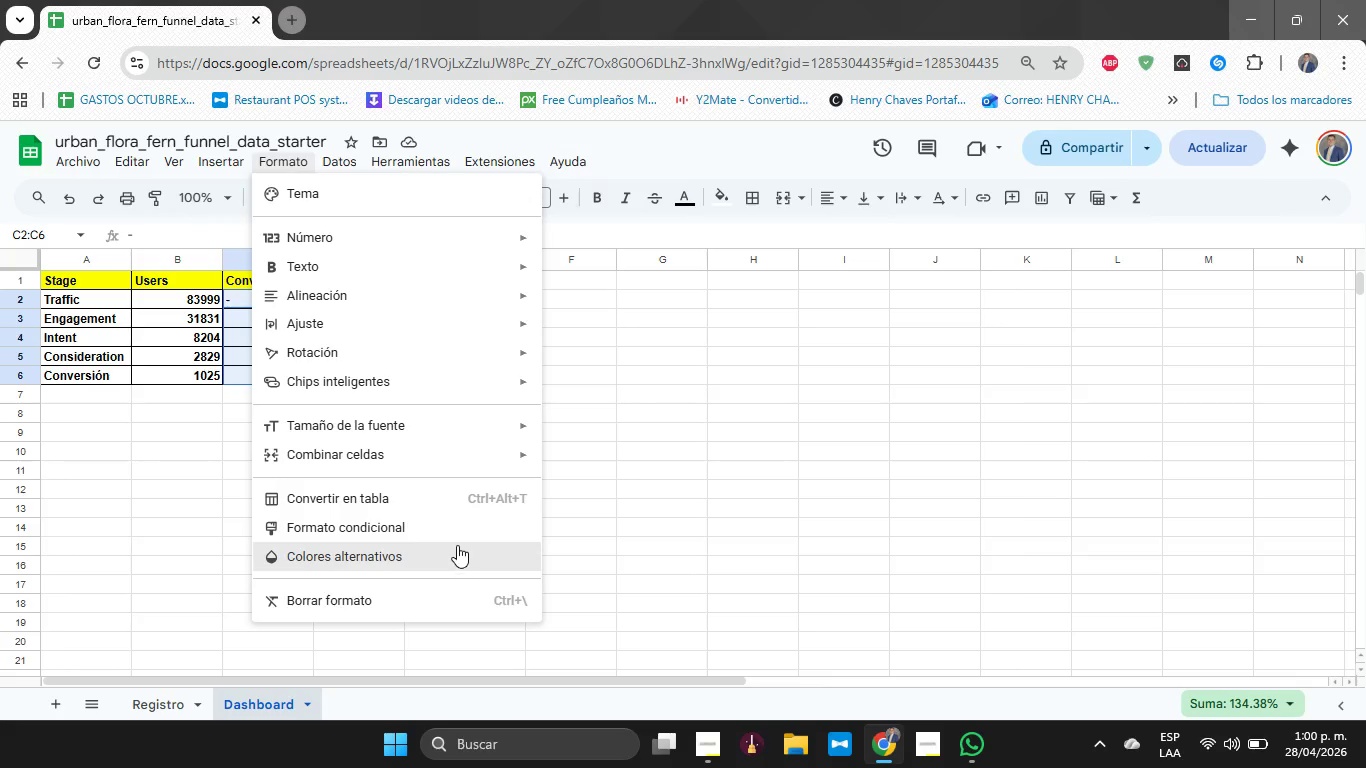 
left_click([455, 537])
 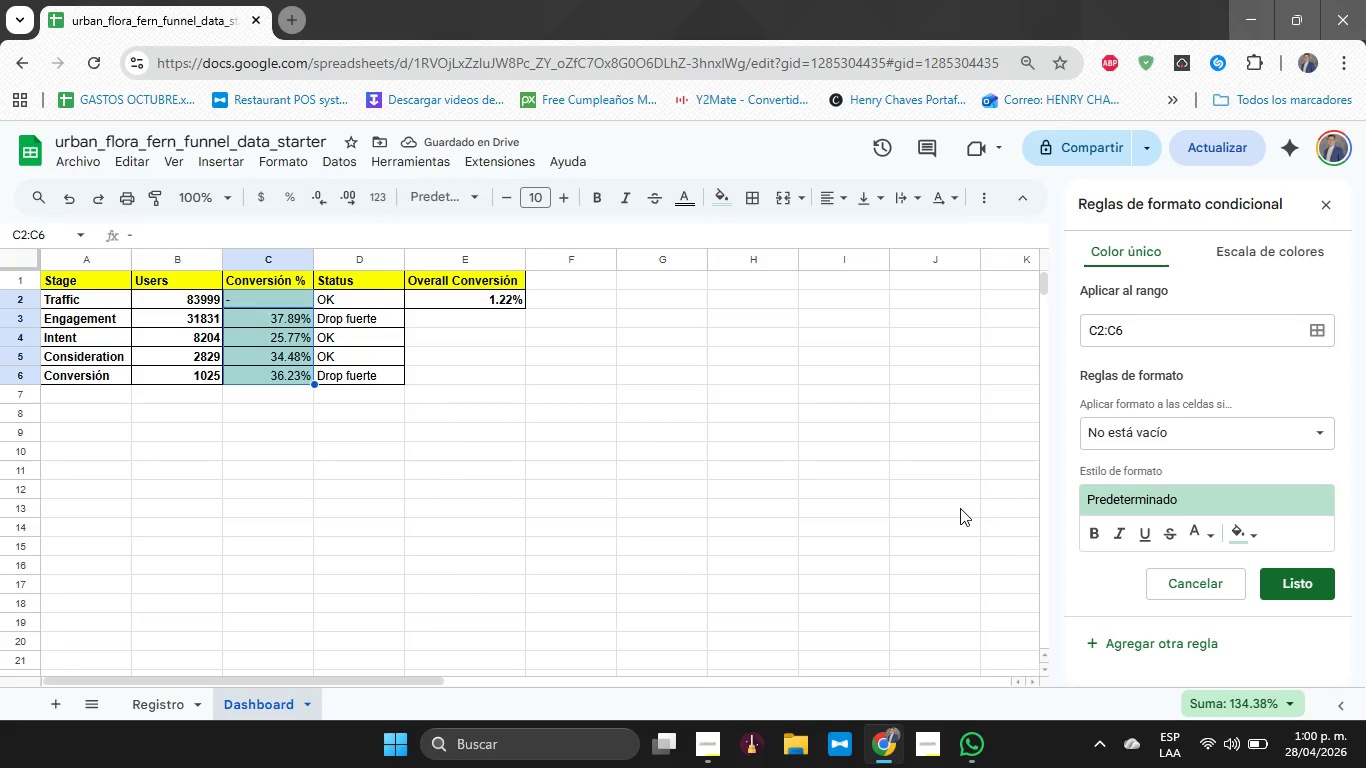 
wait(8.42)
 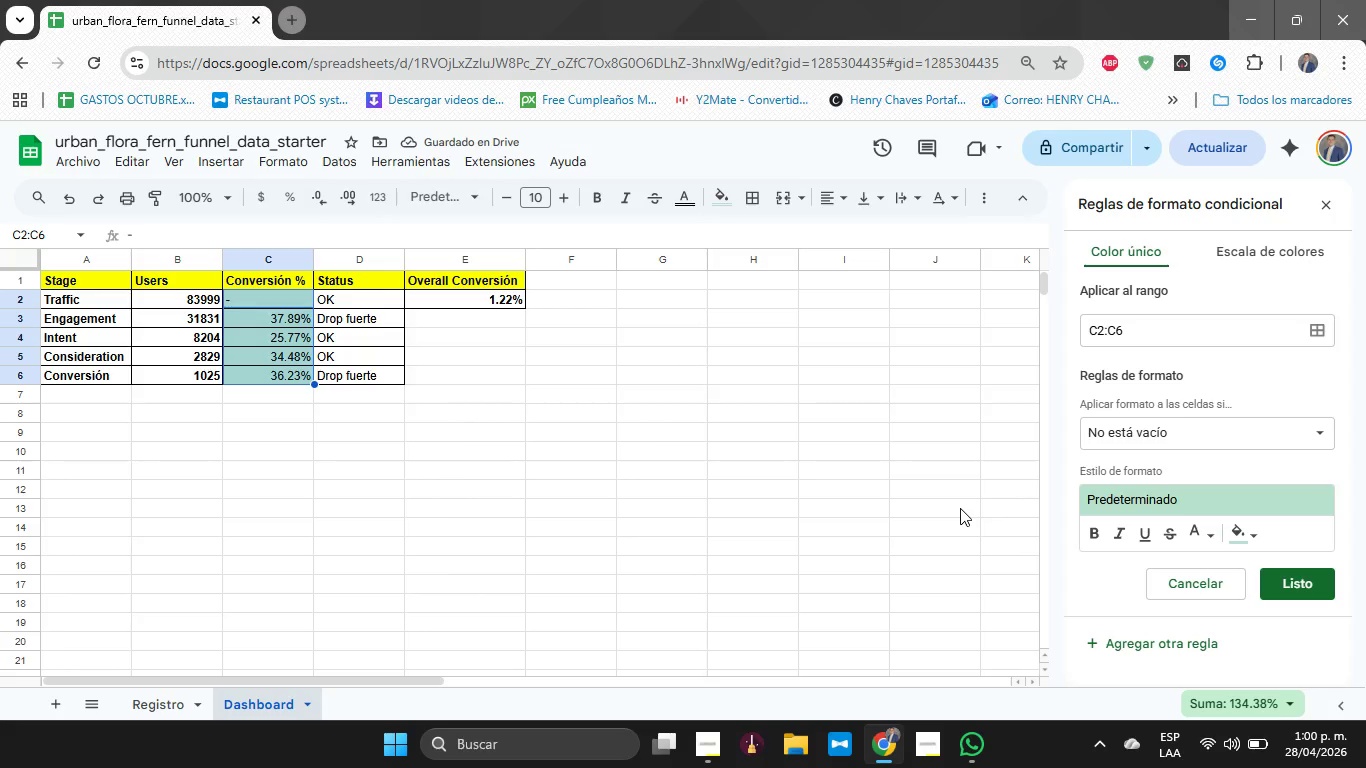 
left_click([1188, 438])
 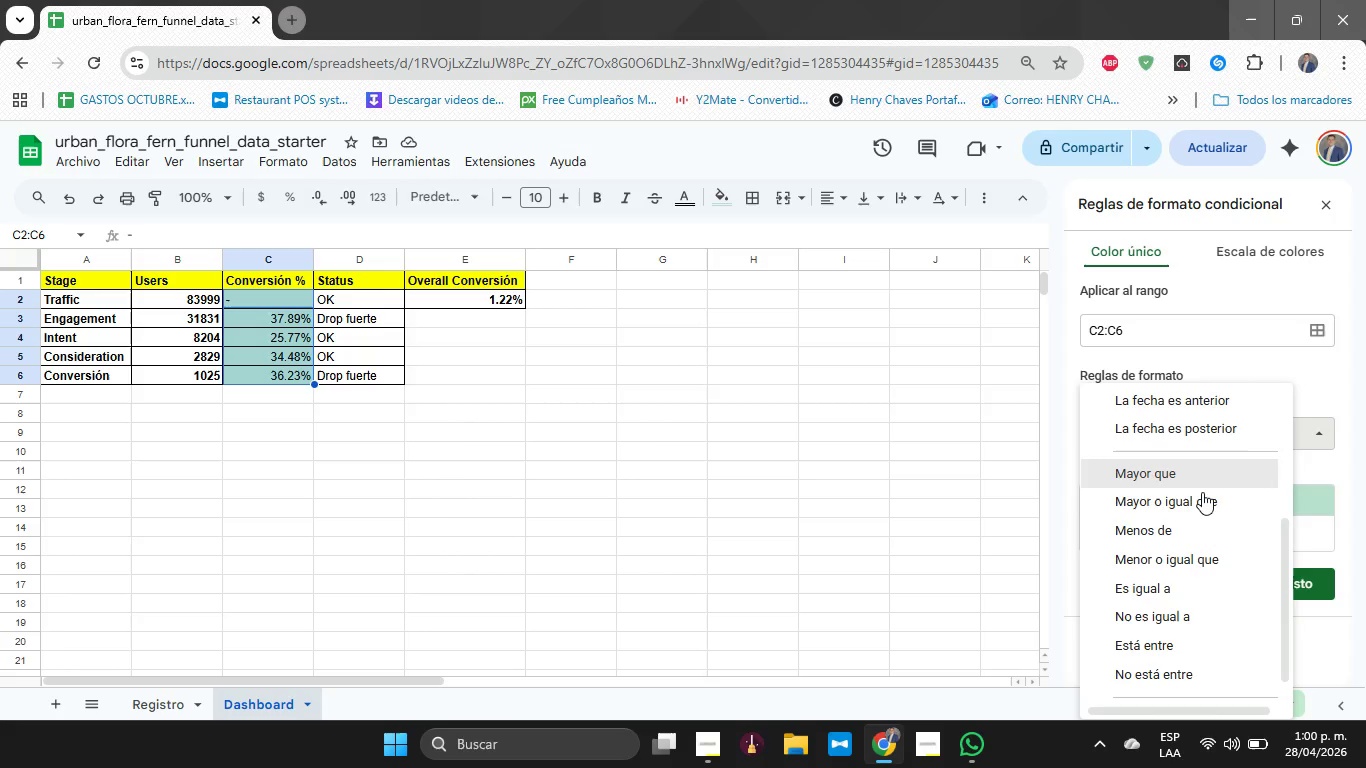 
wait(5.69)
 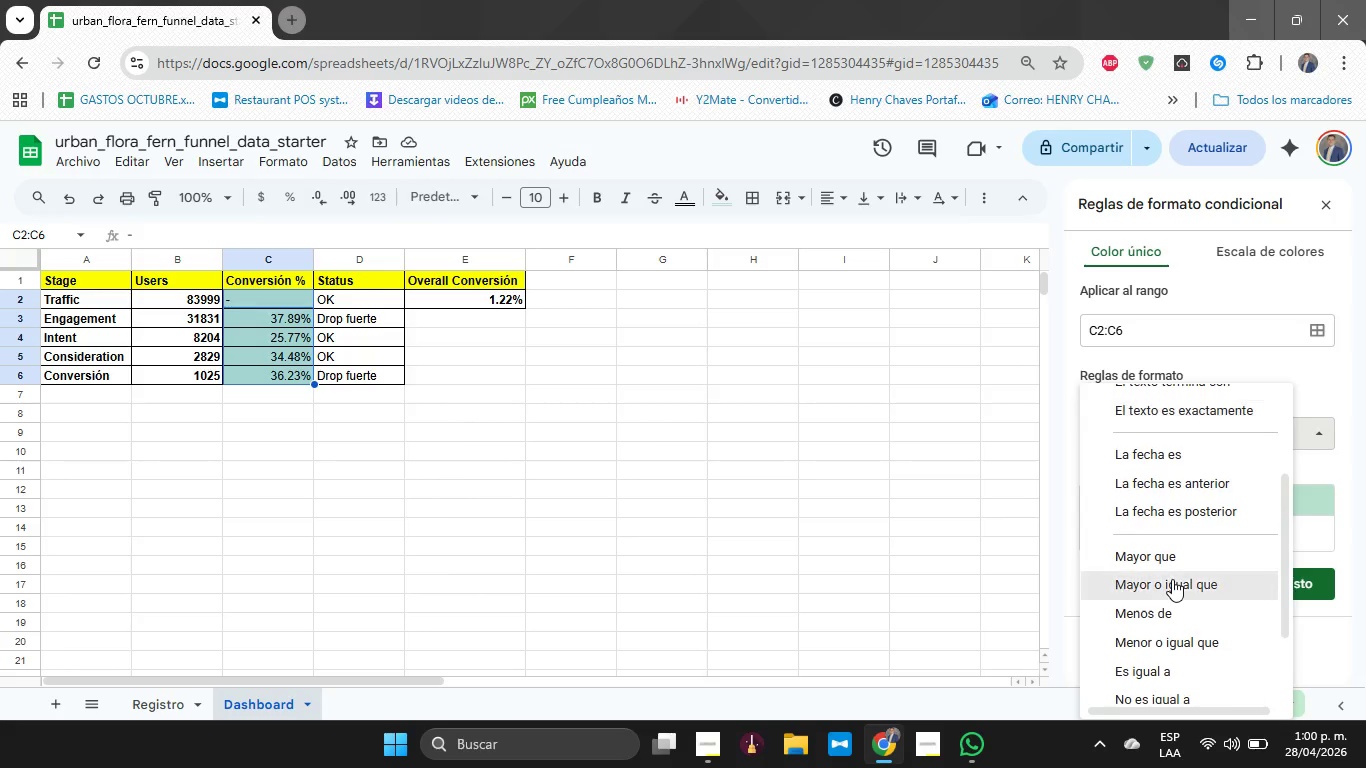 
left_click([1195, 562])
 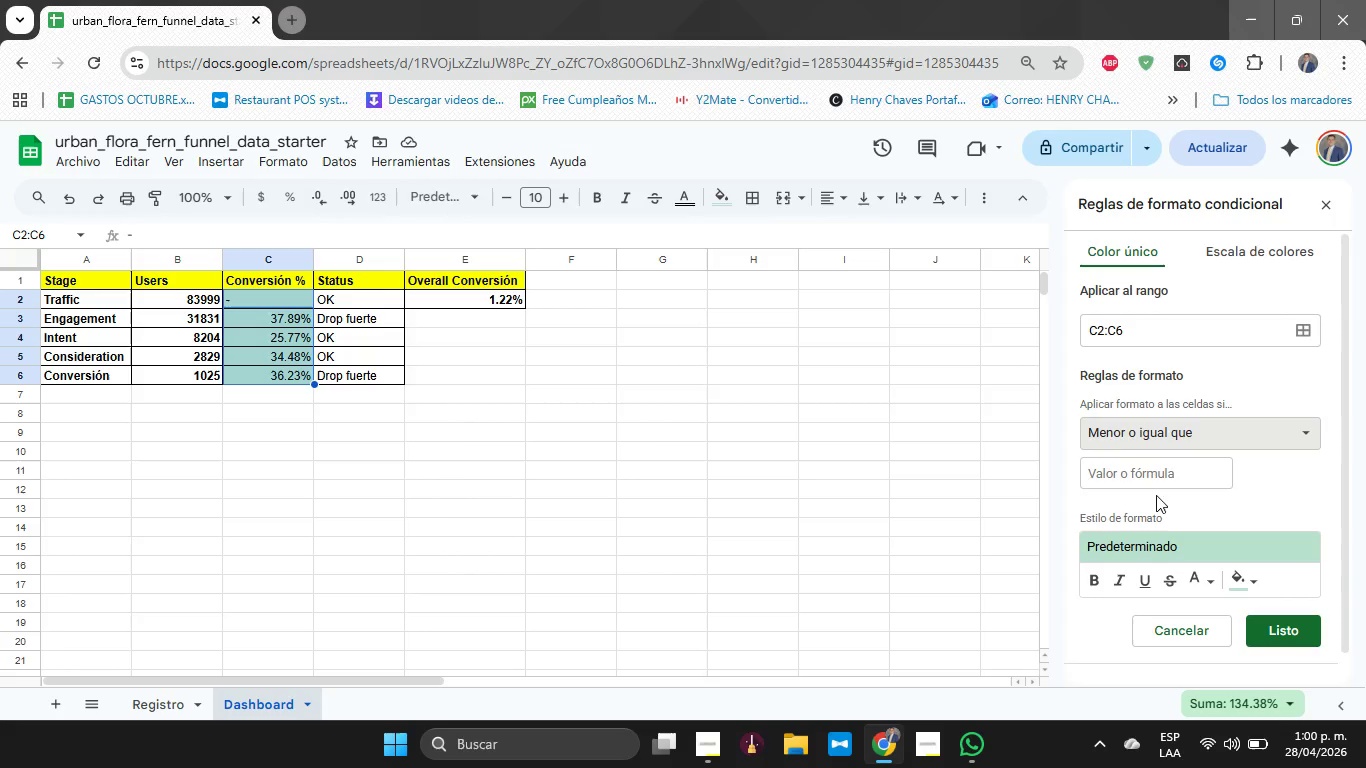 
left_click([1152, 481])
 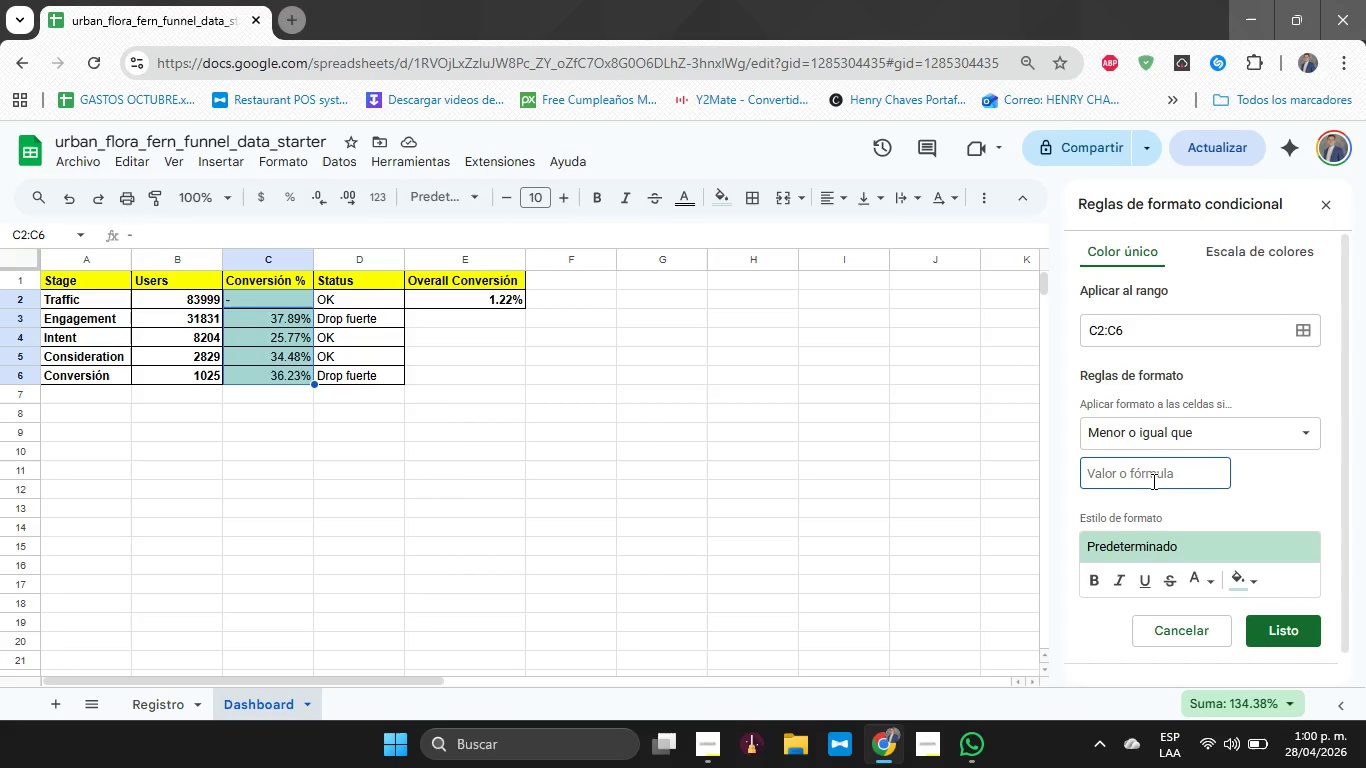 
type(30%)
 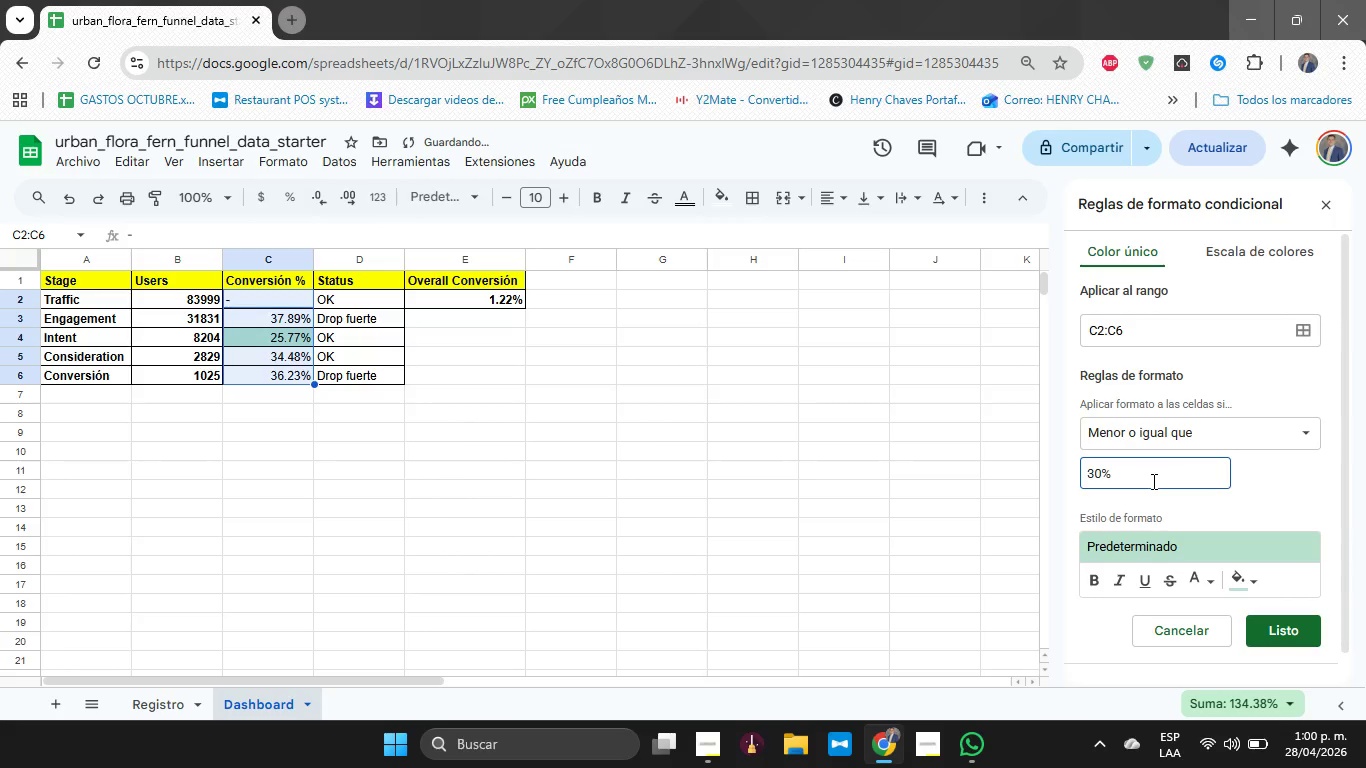 
left_click([1260, 573])
 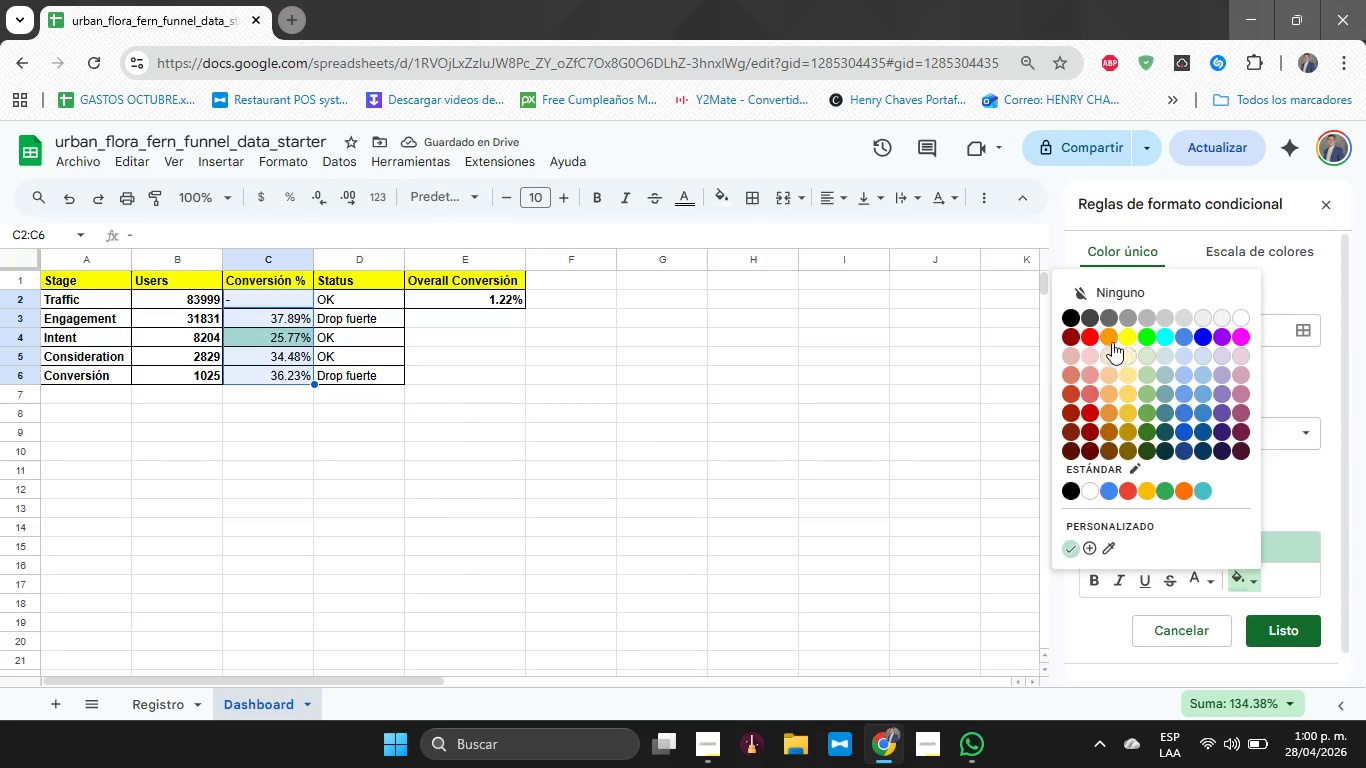 
left_click([1089, 339])
 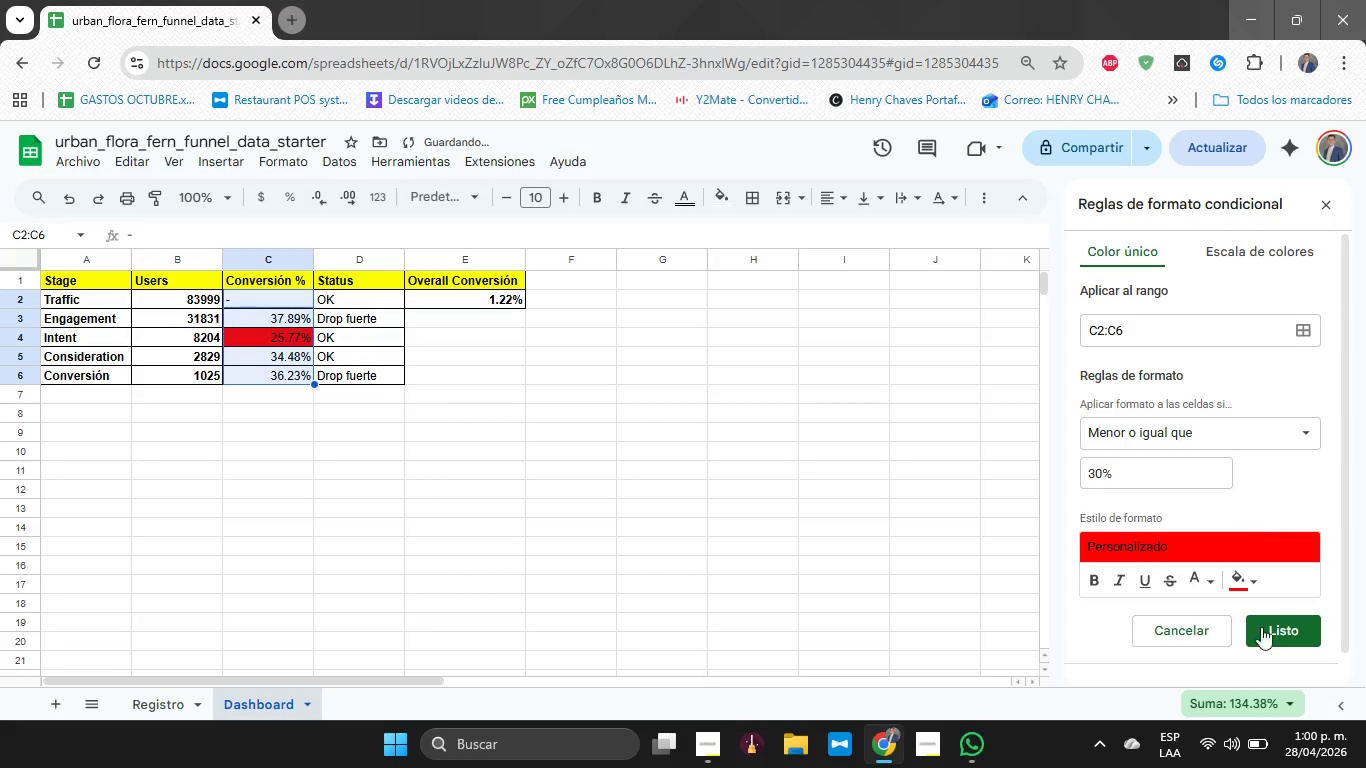 
left_click([1271, 627])
 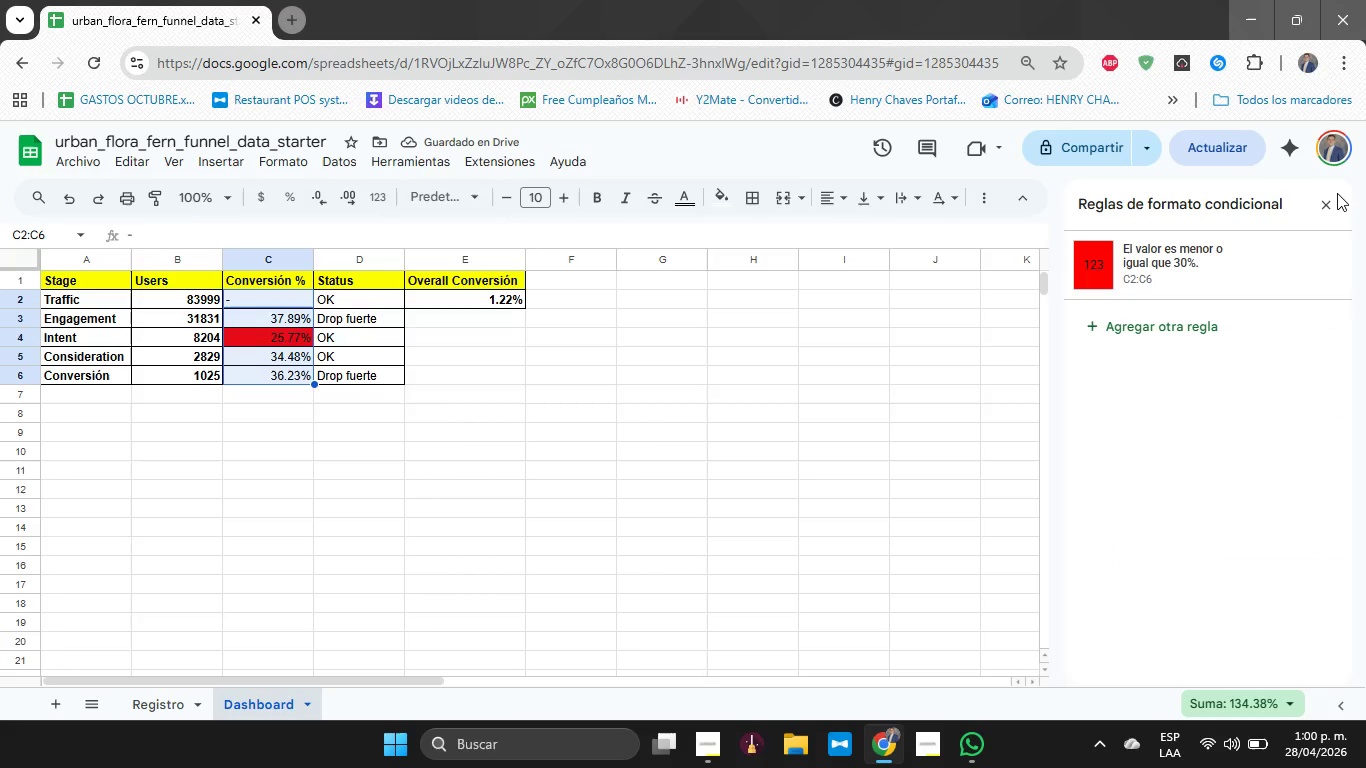 
double_click([1326, 212])
 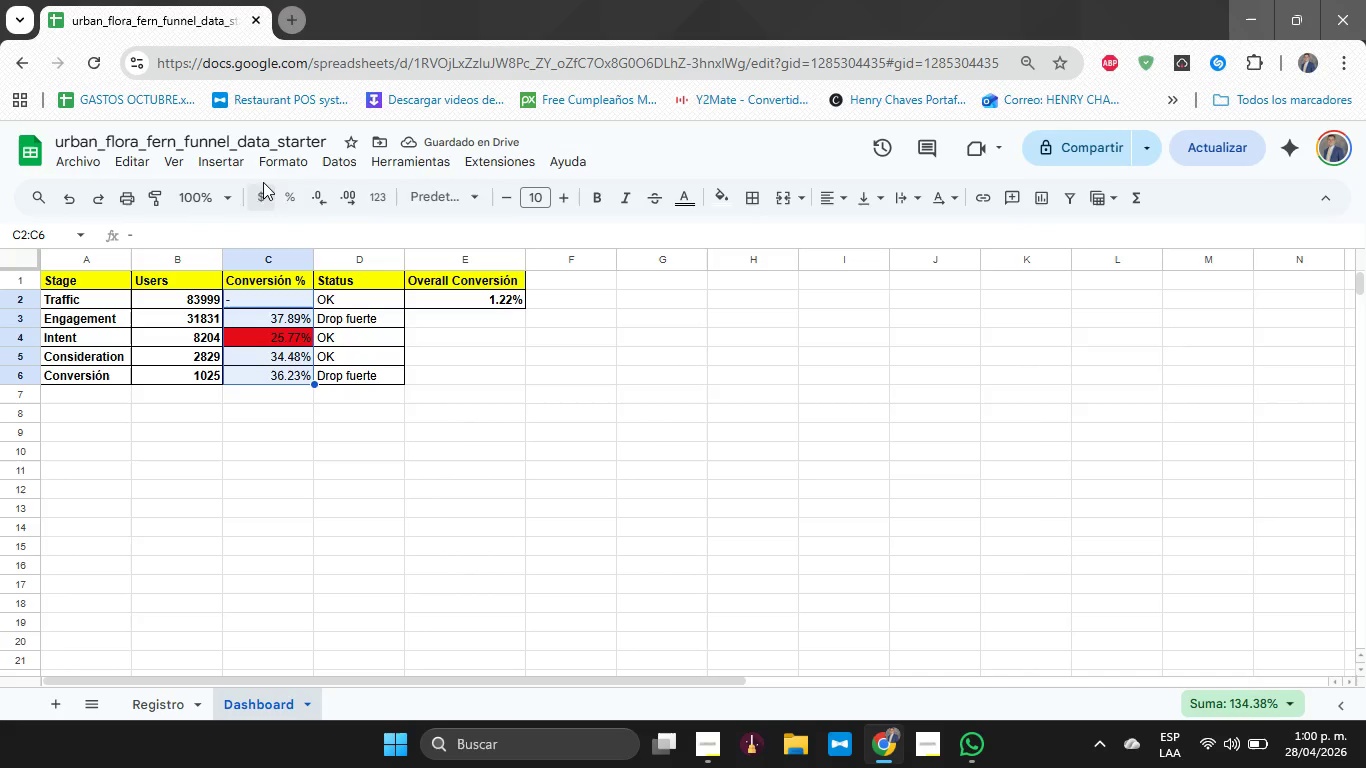 
left_click([263, 165])
 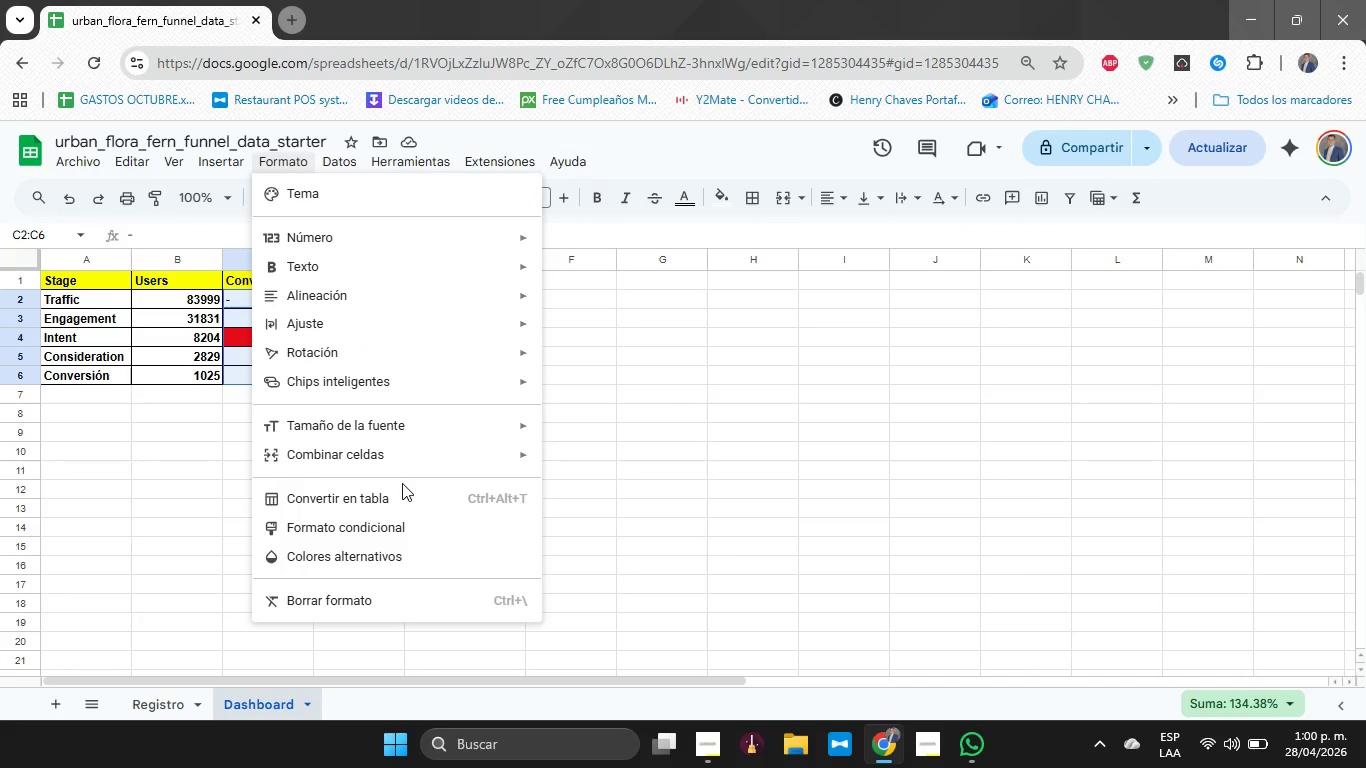 
left_click([402, 496])
 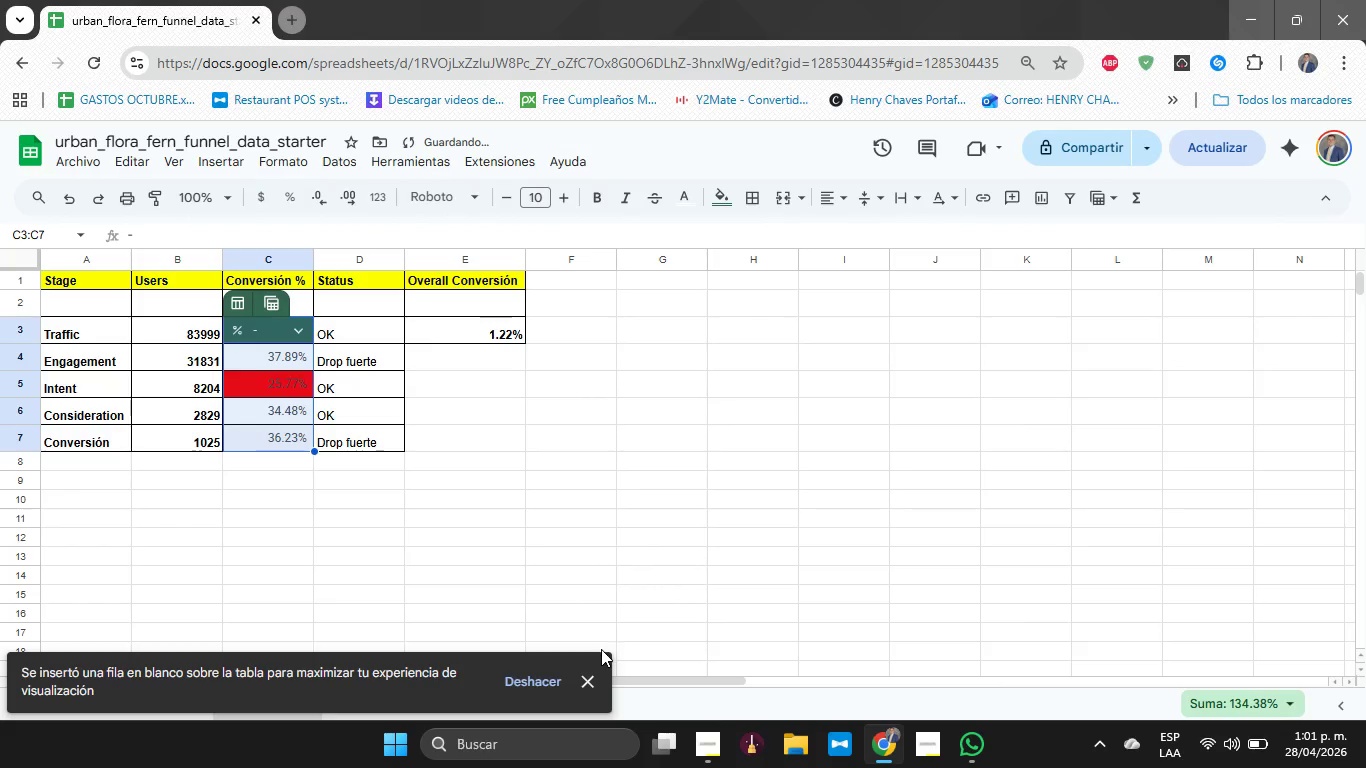 
left_click([588, 677])
 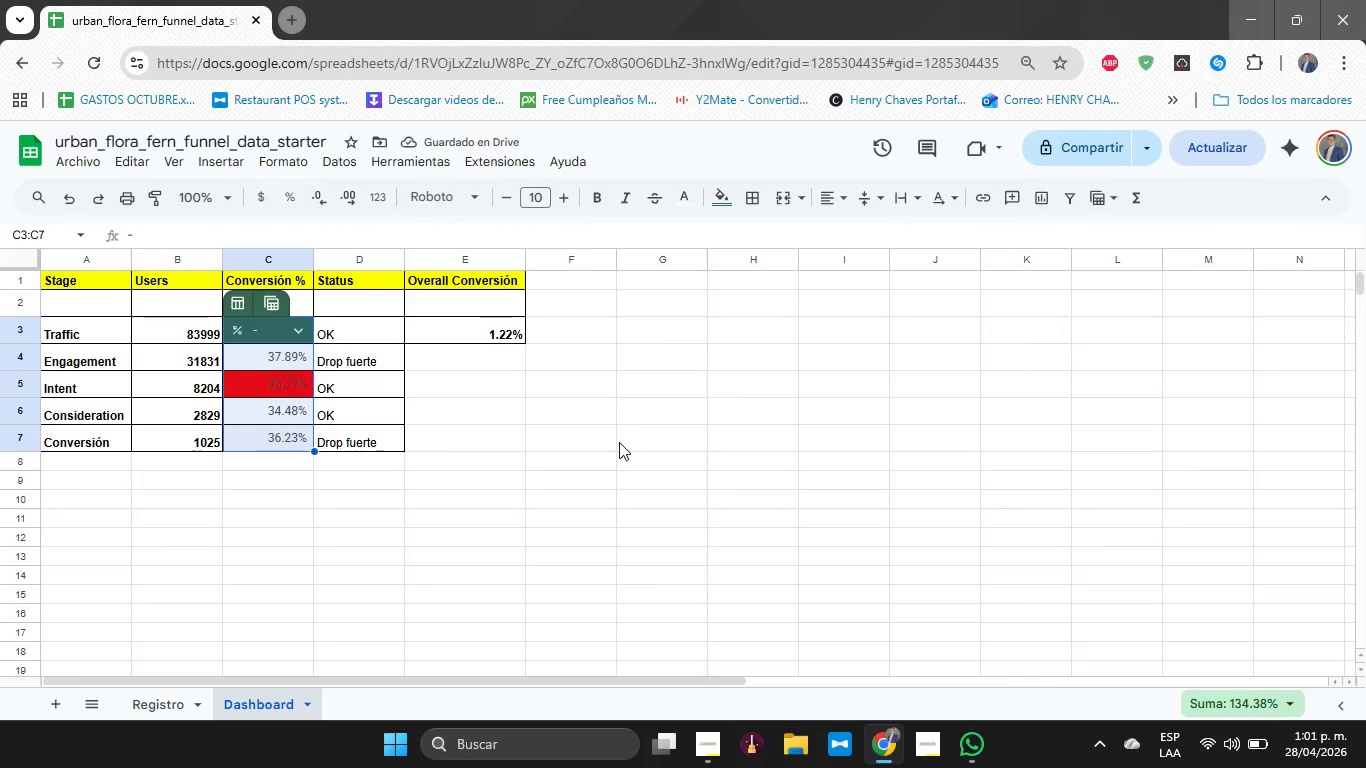 
key(Control+Z)
 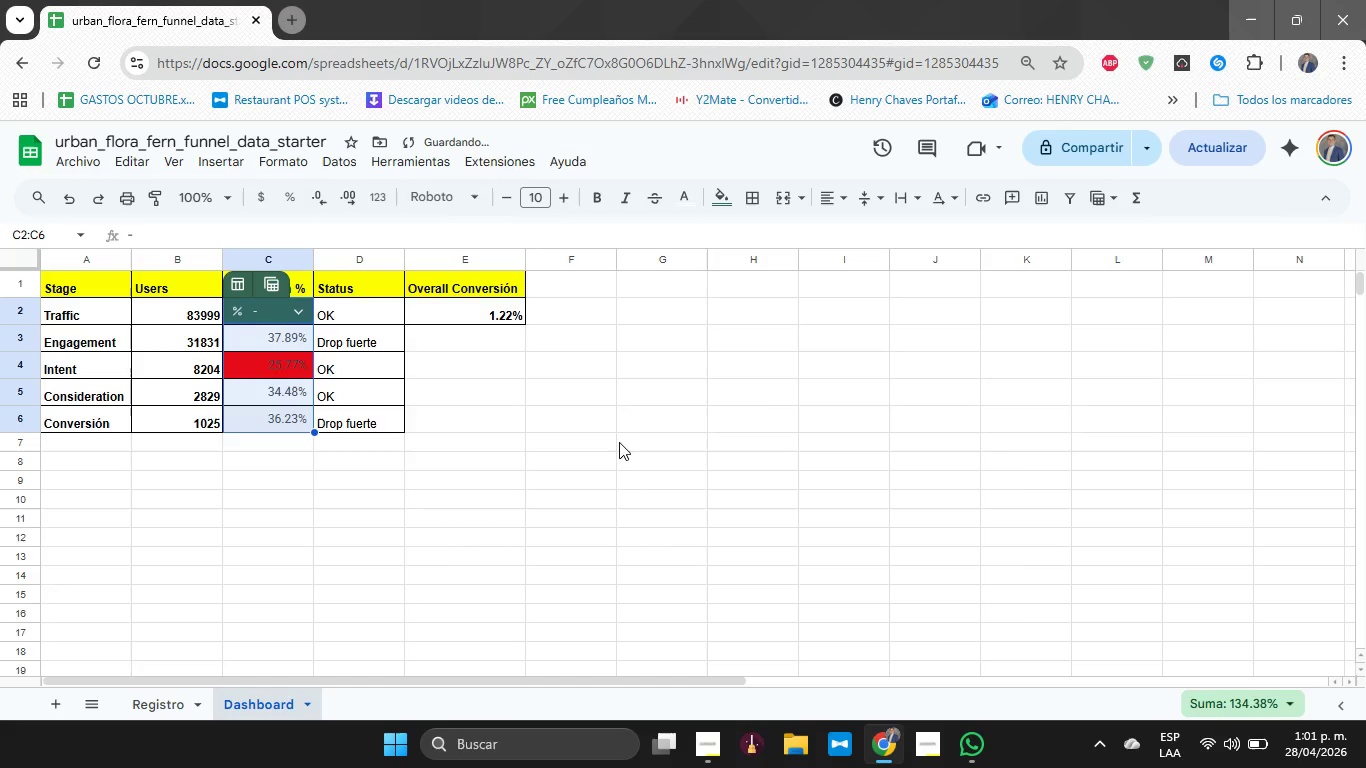 
key(Control+Z)
 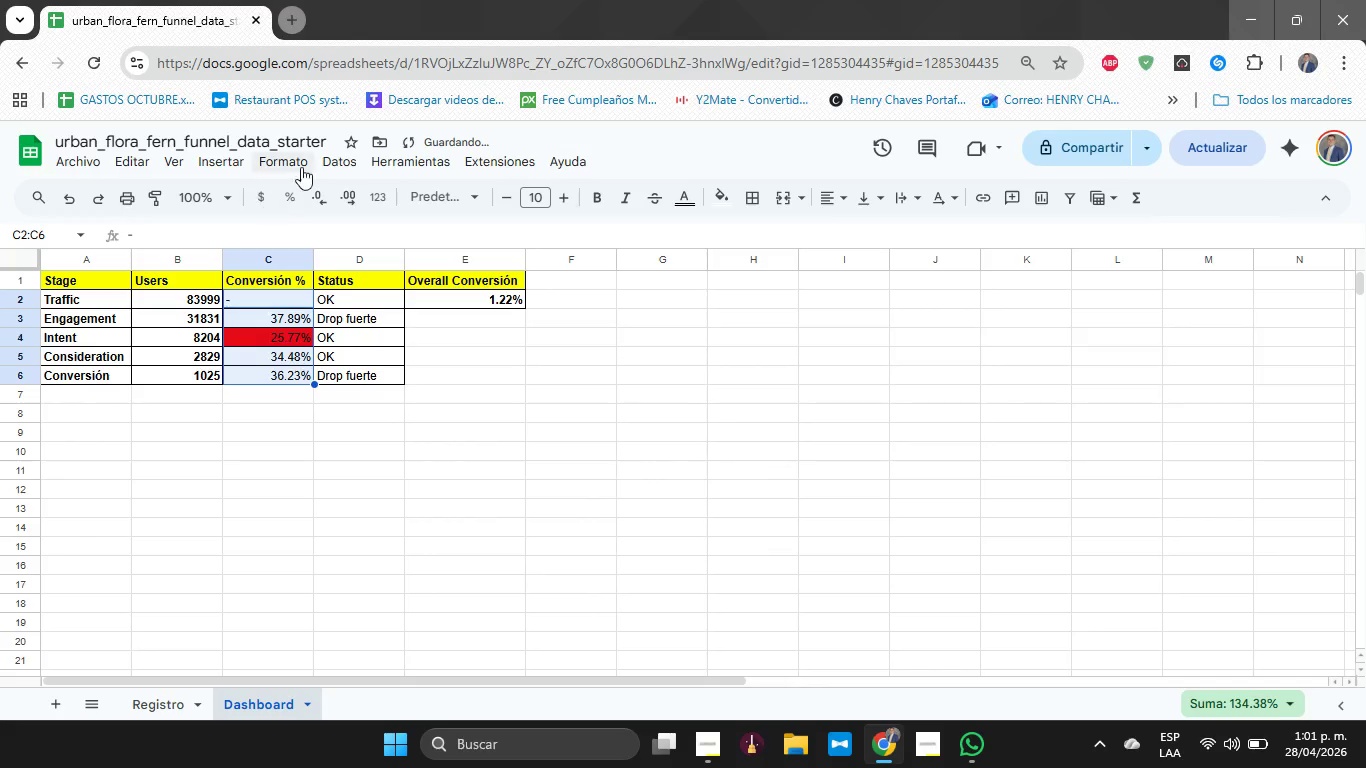 
left_click([304, 161])
 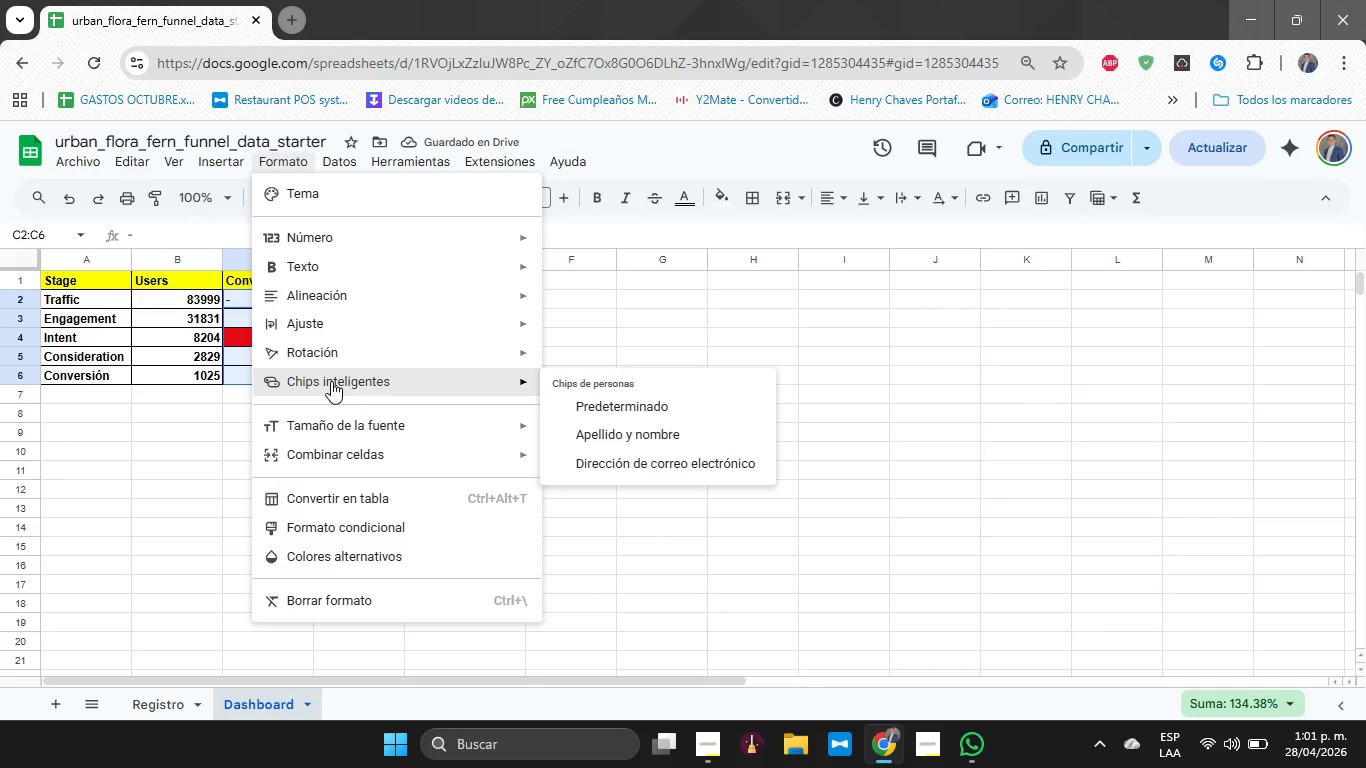 
mouse_move([347, 398])
 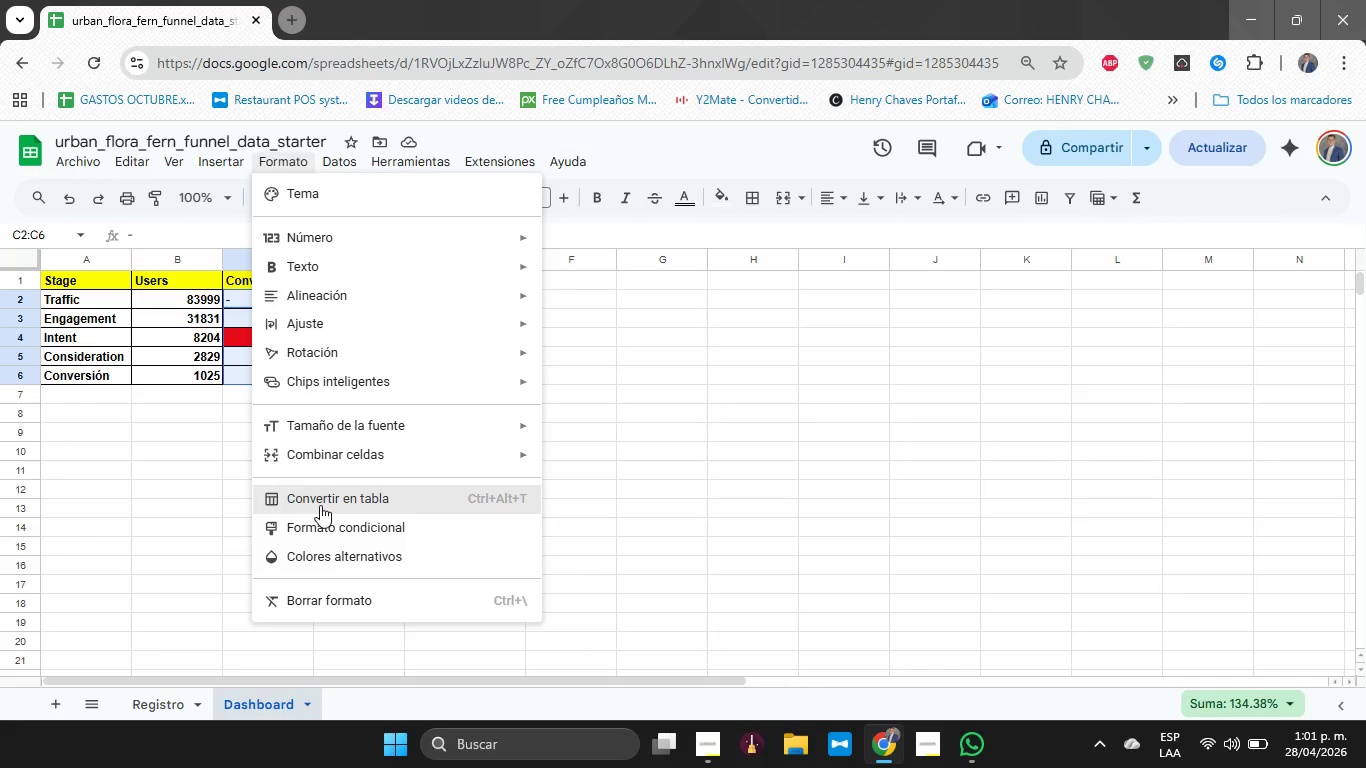 
left_click([319, 523])
 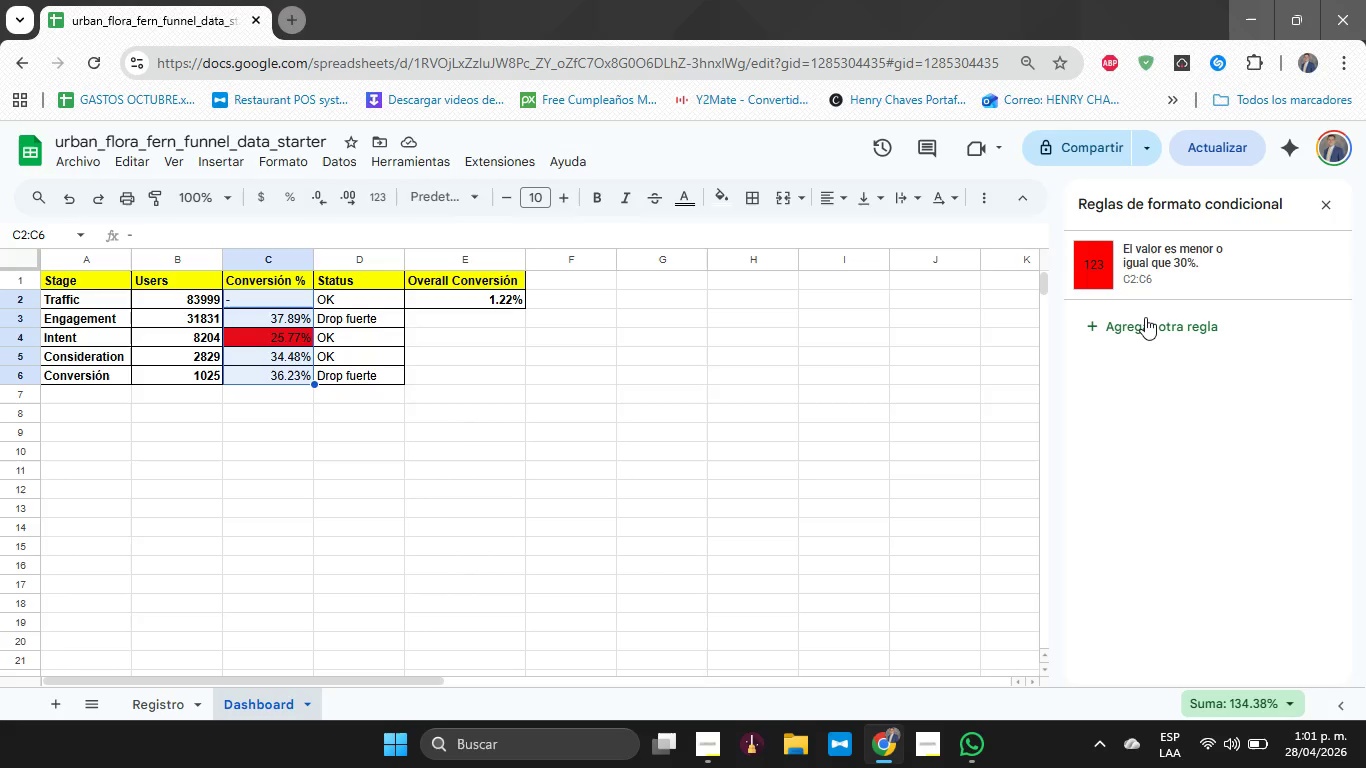 
left_click([1145, 317])
 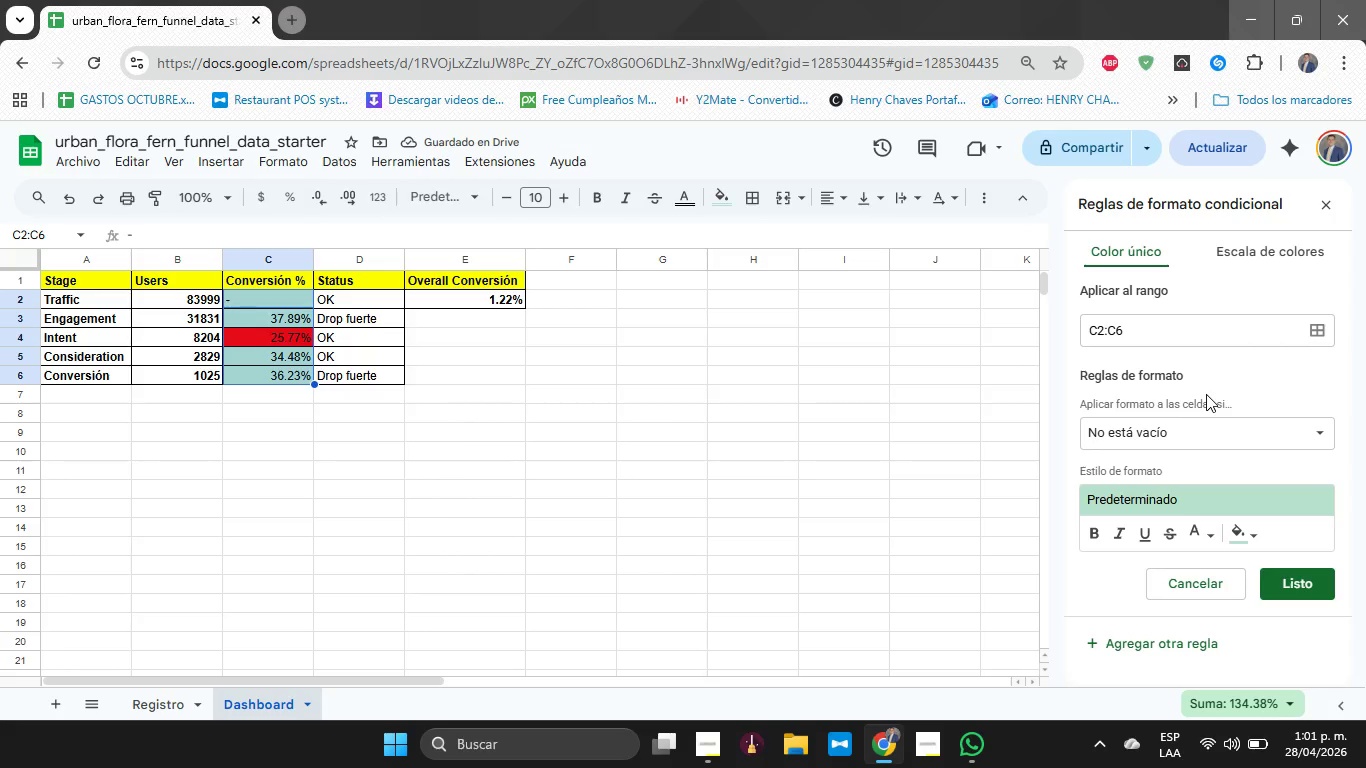 
wait(8.42)
 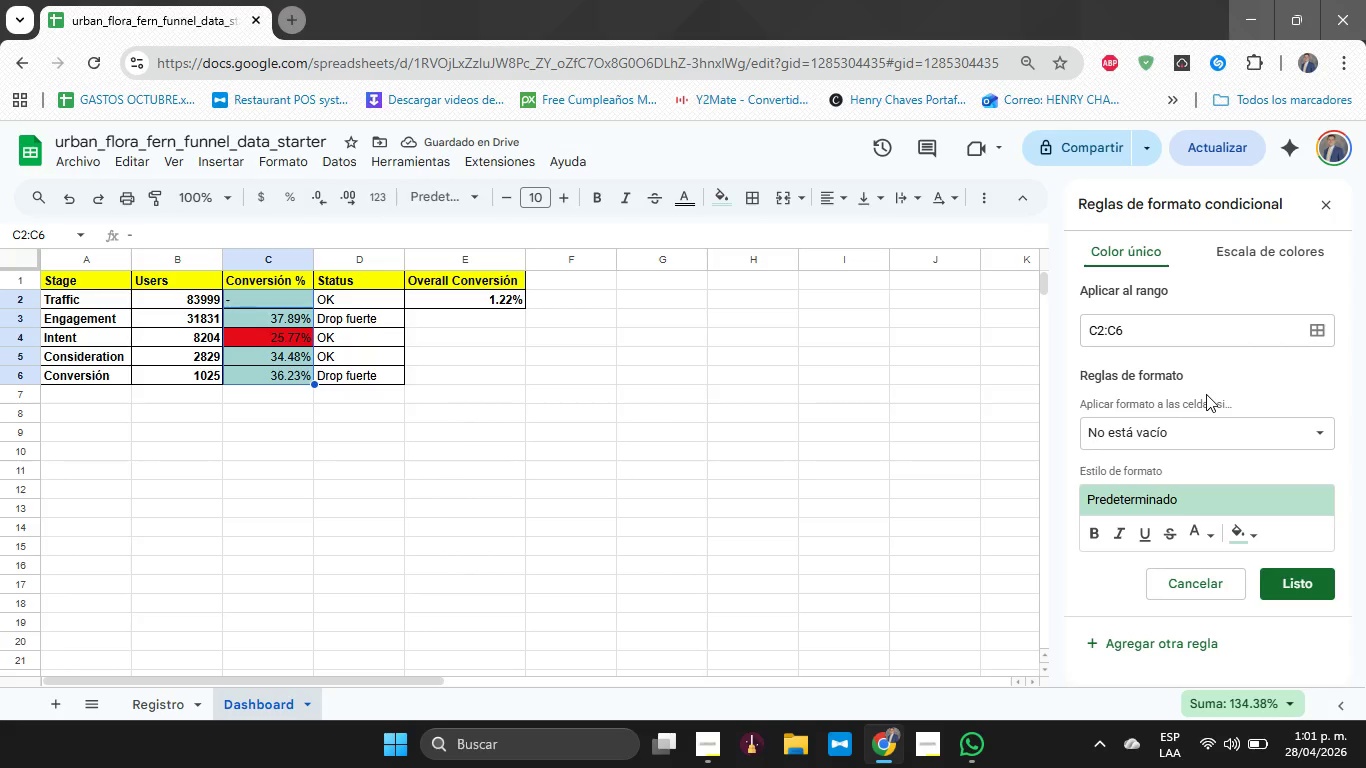 
left_click([1110, 422])
 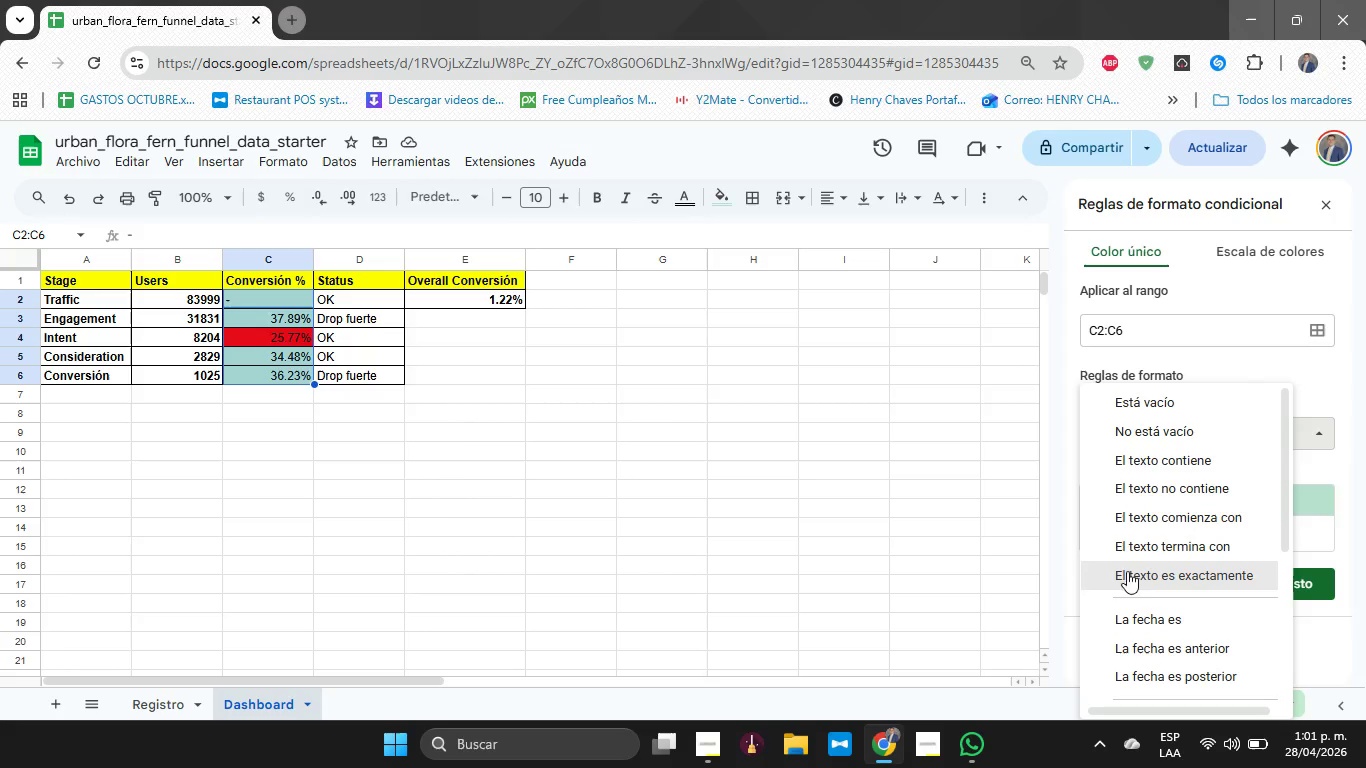 
mouse_move([1117, 553])
 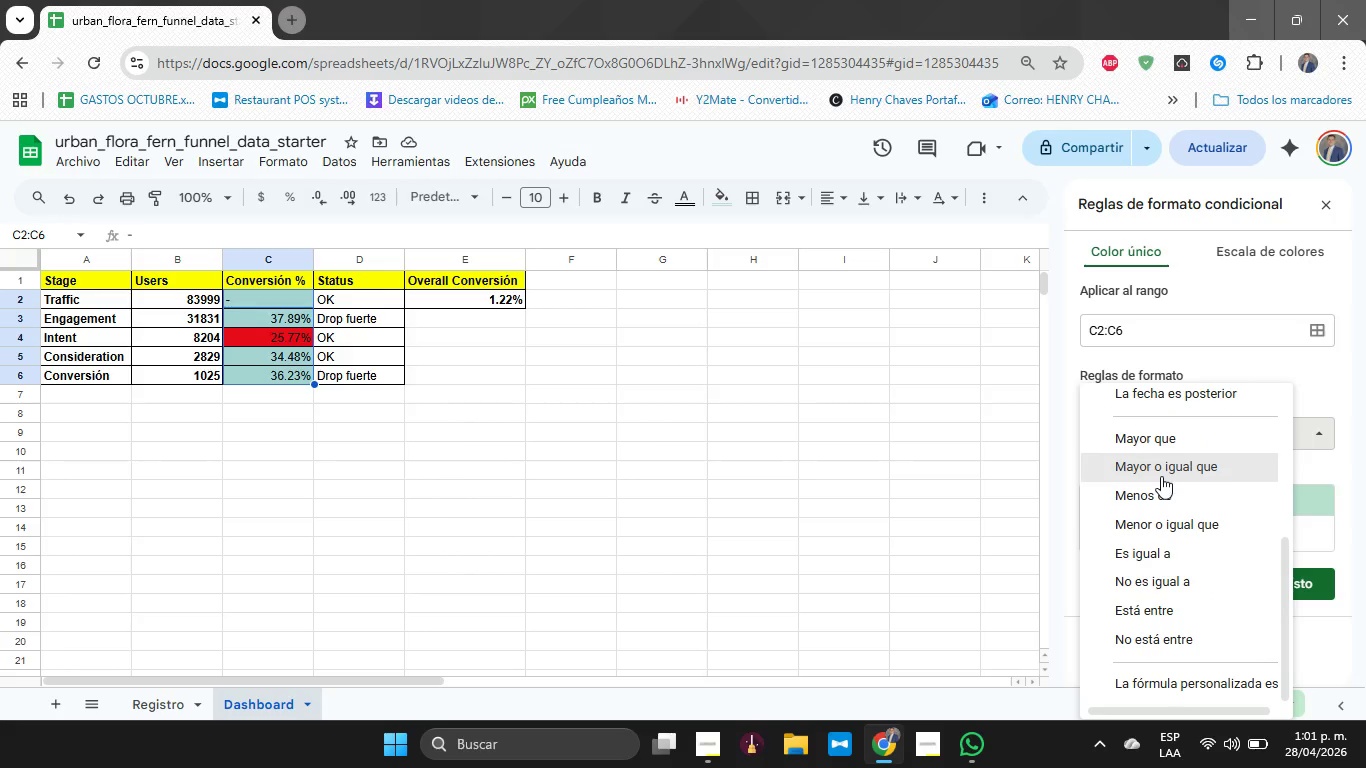 
left_click([1161, 476])
 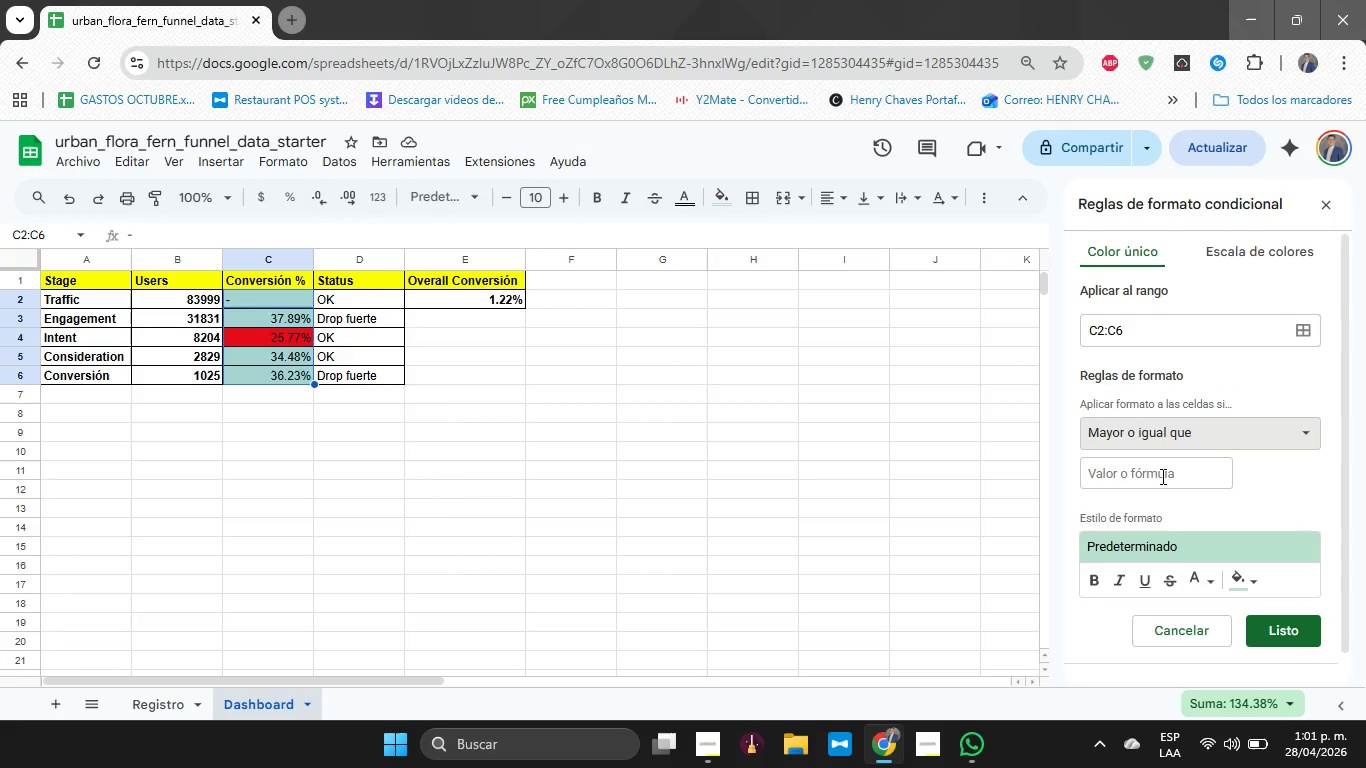 
left_click([1161, 476])
 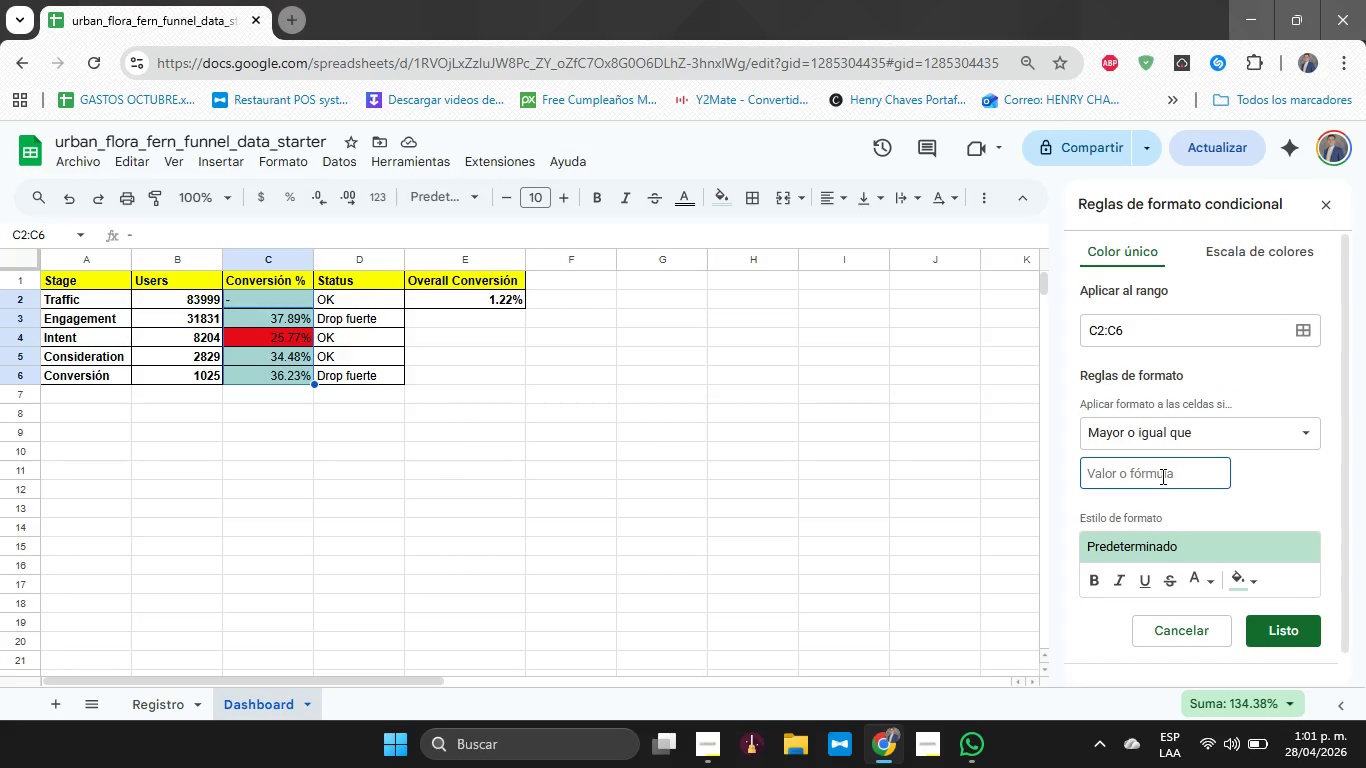 
type(30%)
 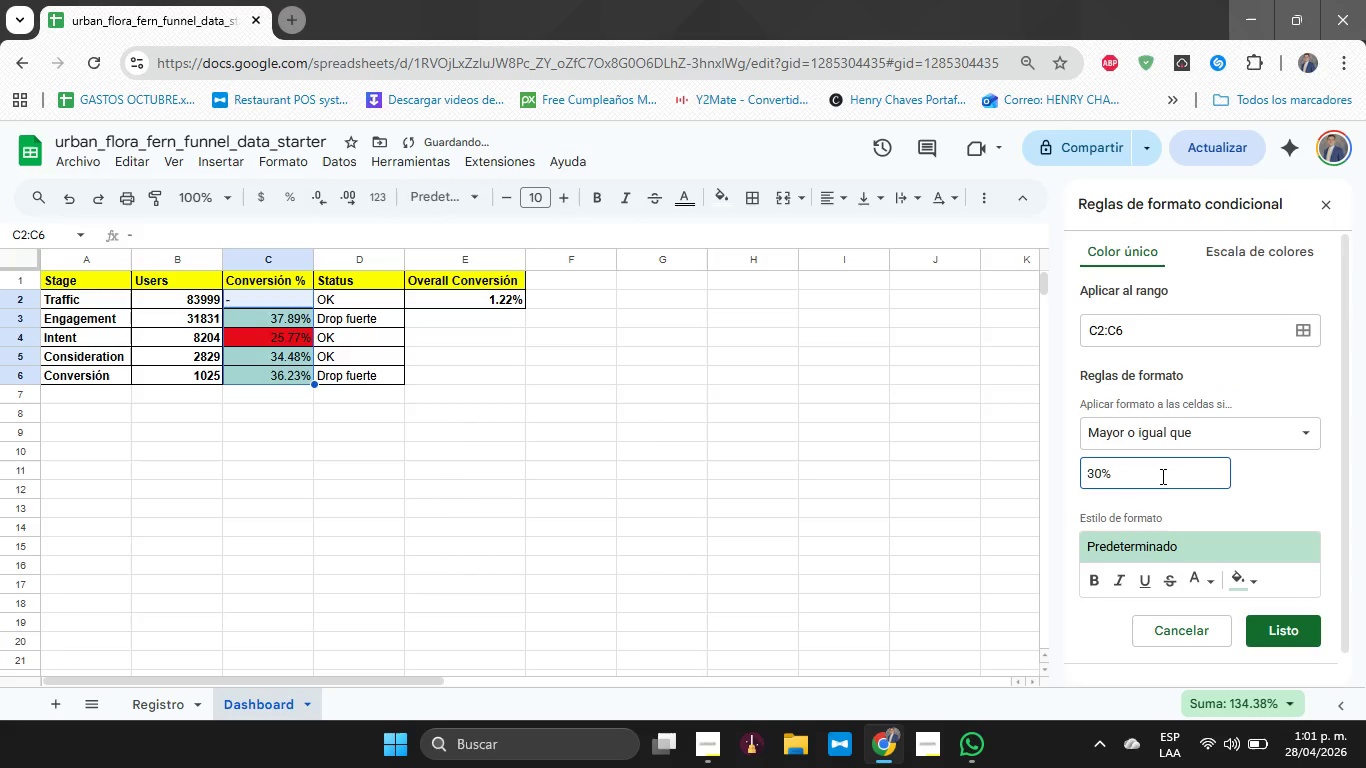 
left_click([1241, 583])
 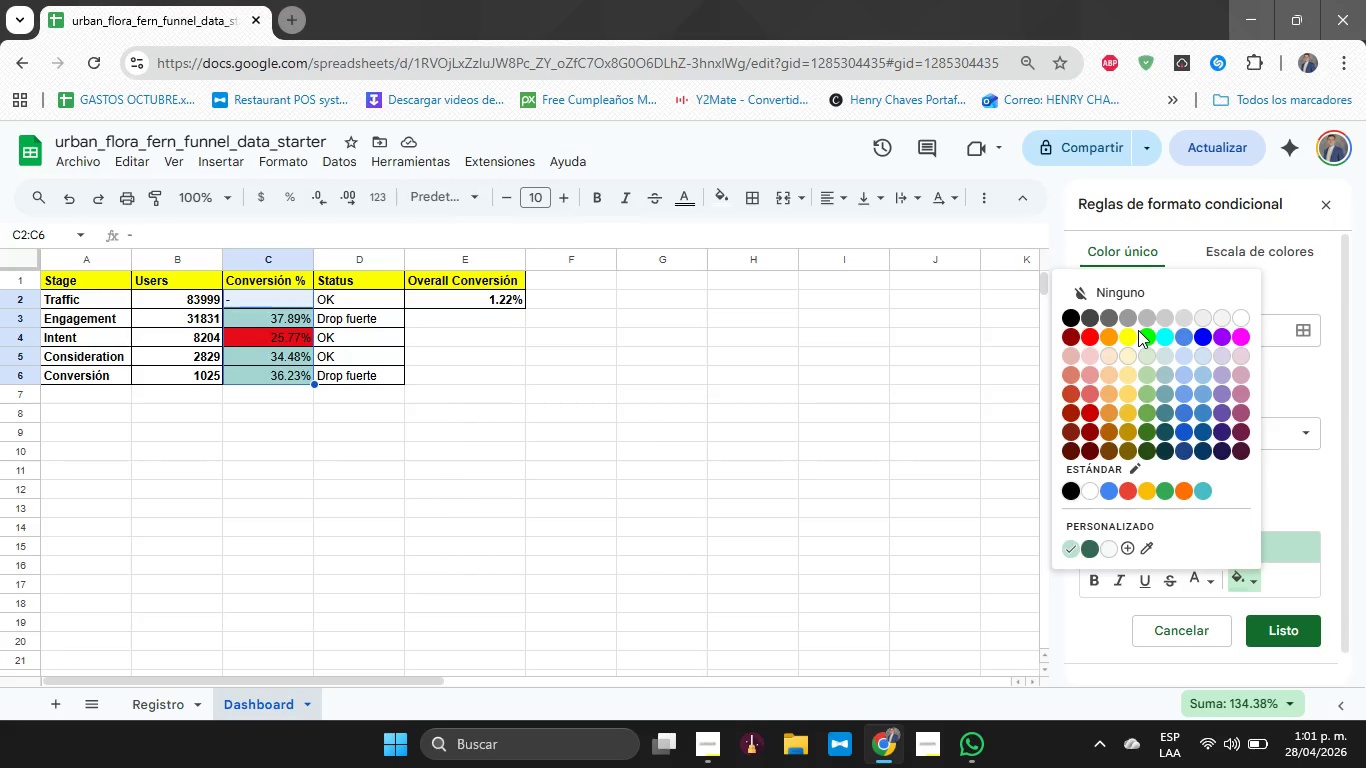 
left_click([1135, 333])
 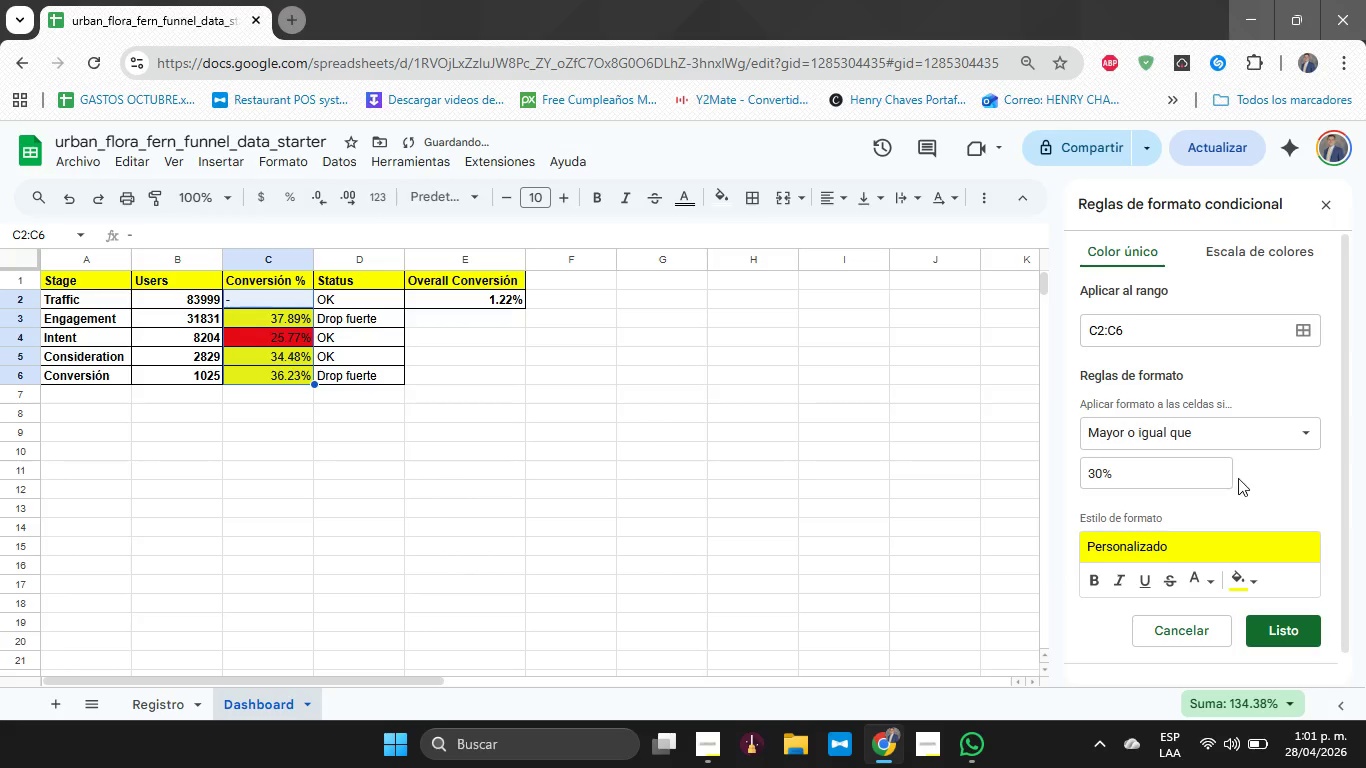 
left_click([1241, 478])
 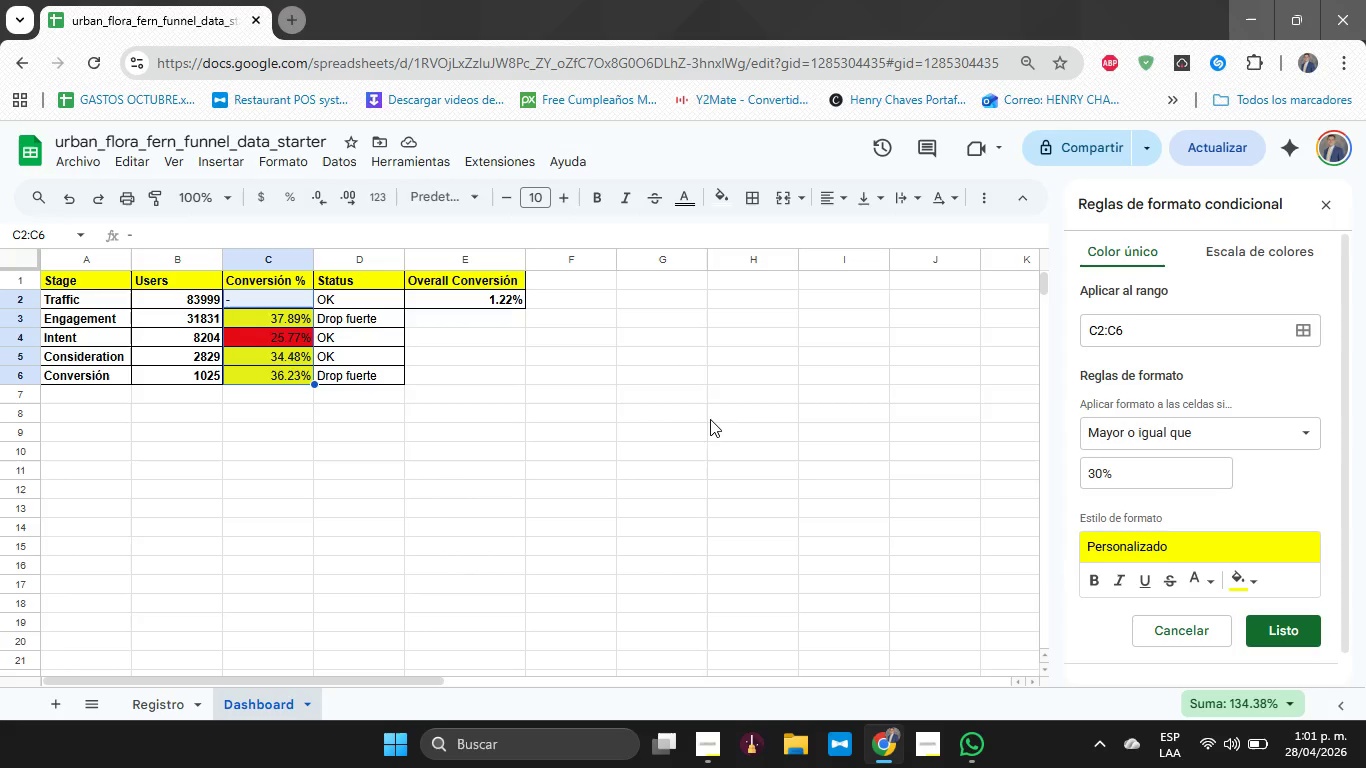 
wait(10.74)
 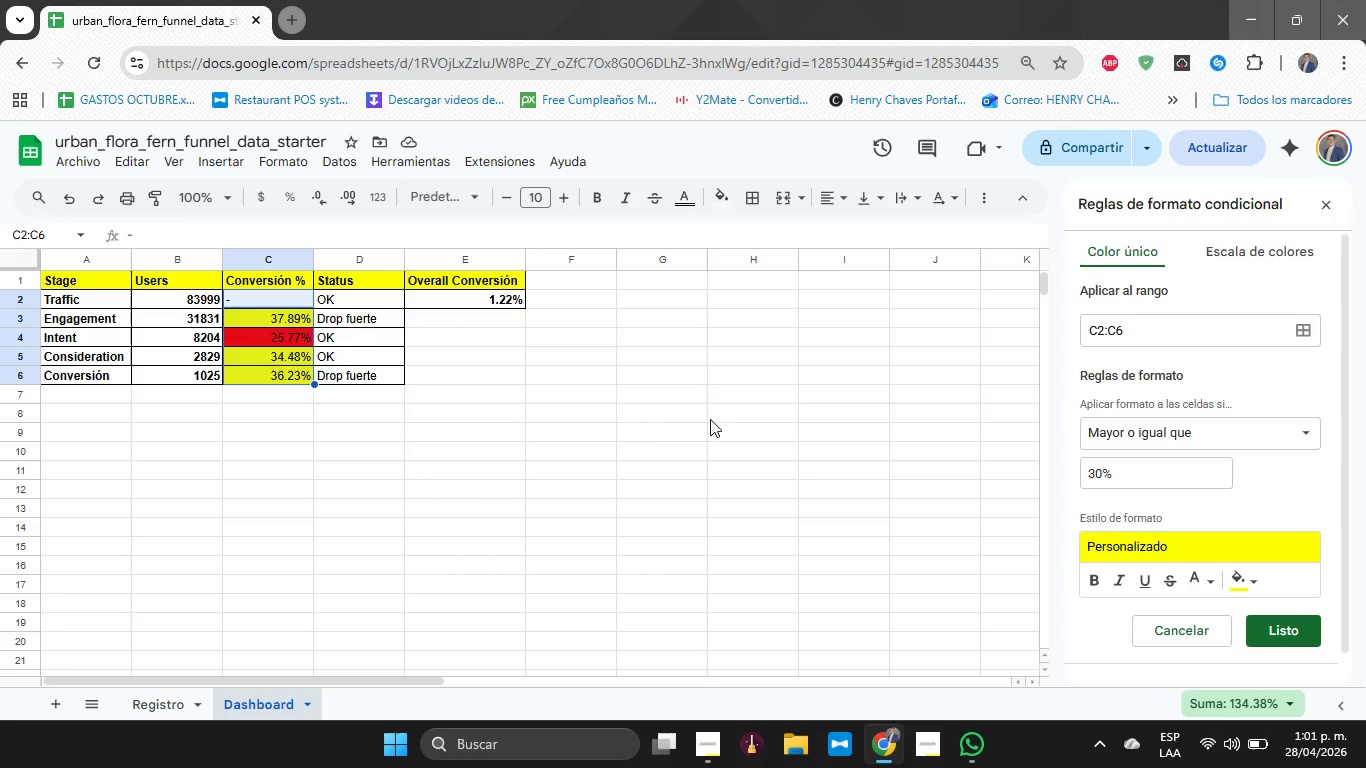 
left_click([1306, 644])
 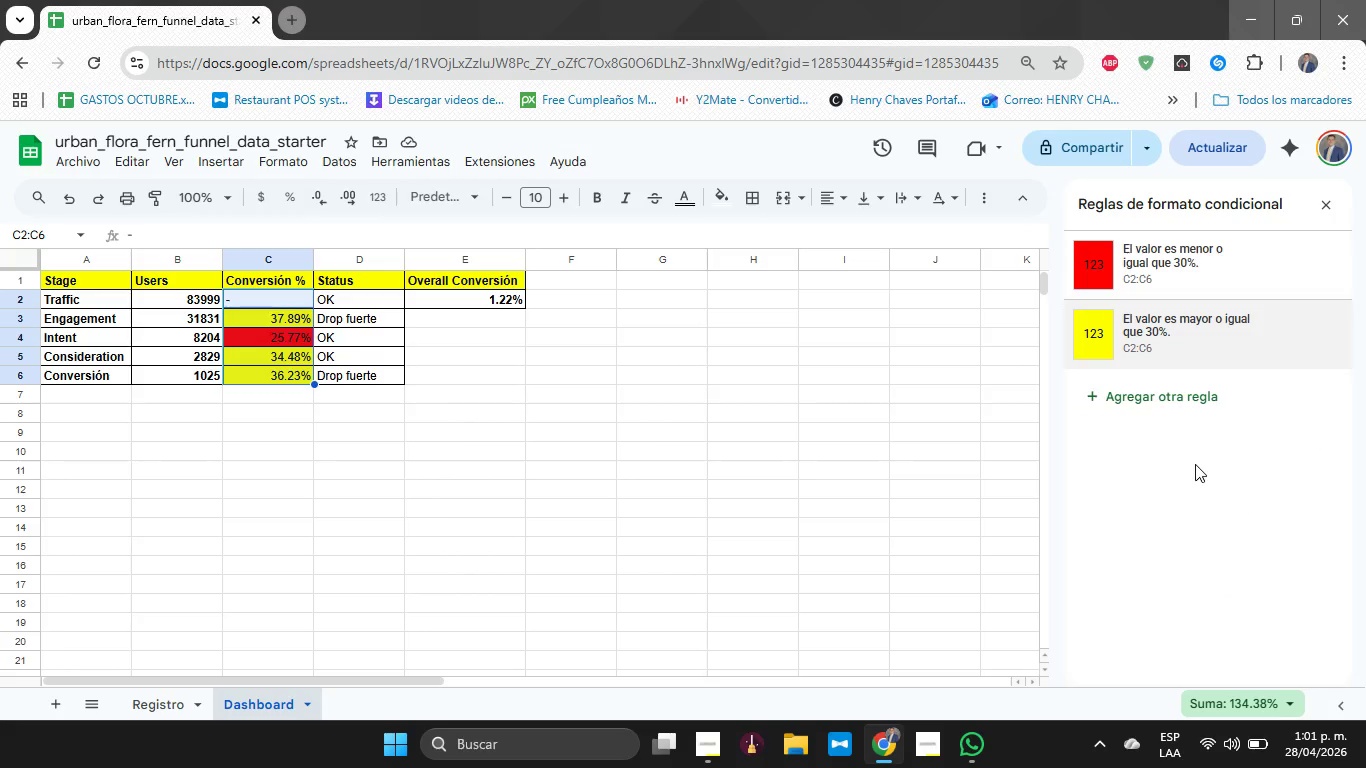 
left_click([1150, 391])
 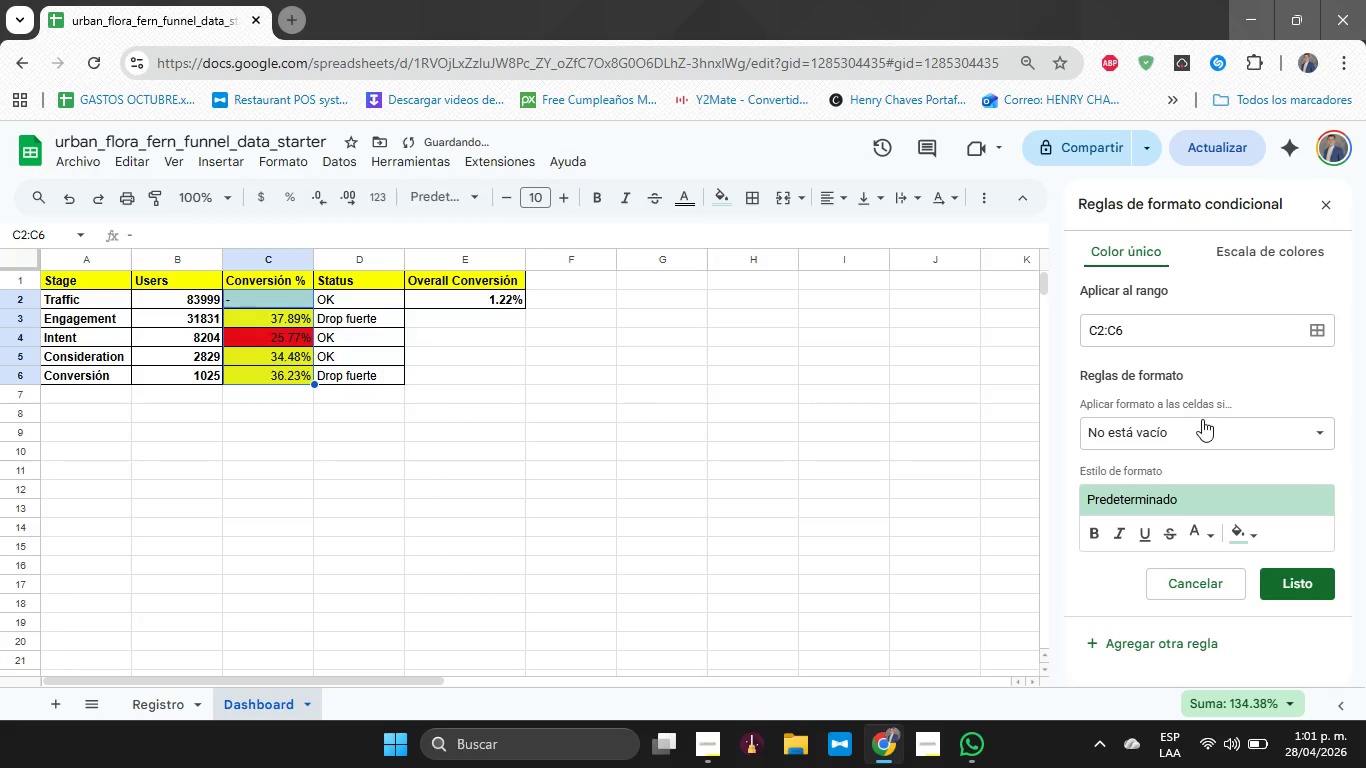 
left_click([1206, 424])
 